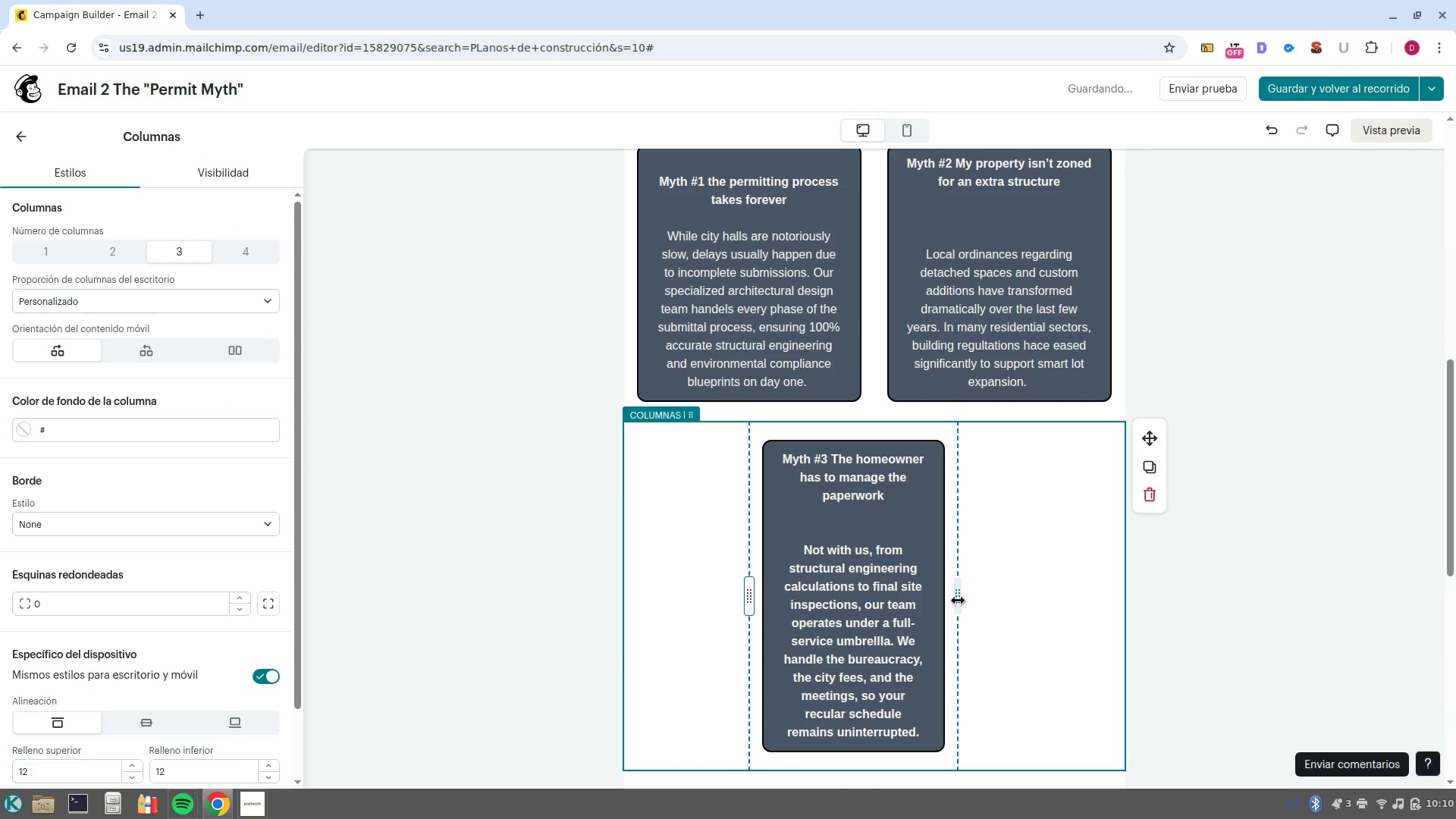 
left_click_drag(start_coordinate=[958, 601], to_coordinate=[1110, 613])
 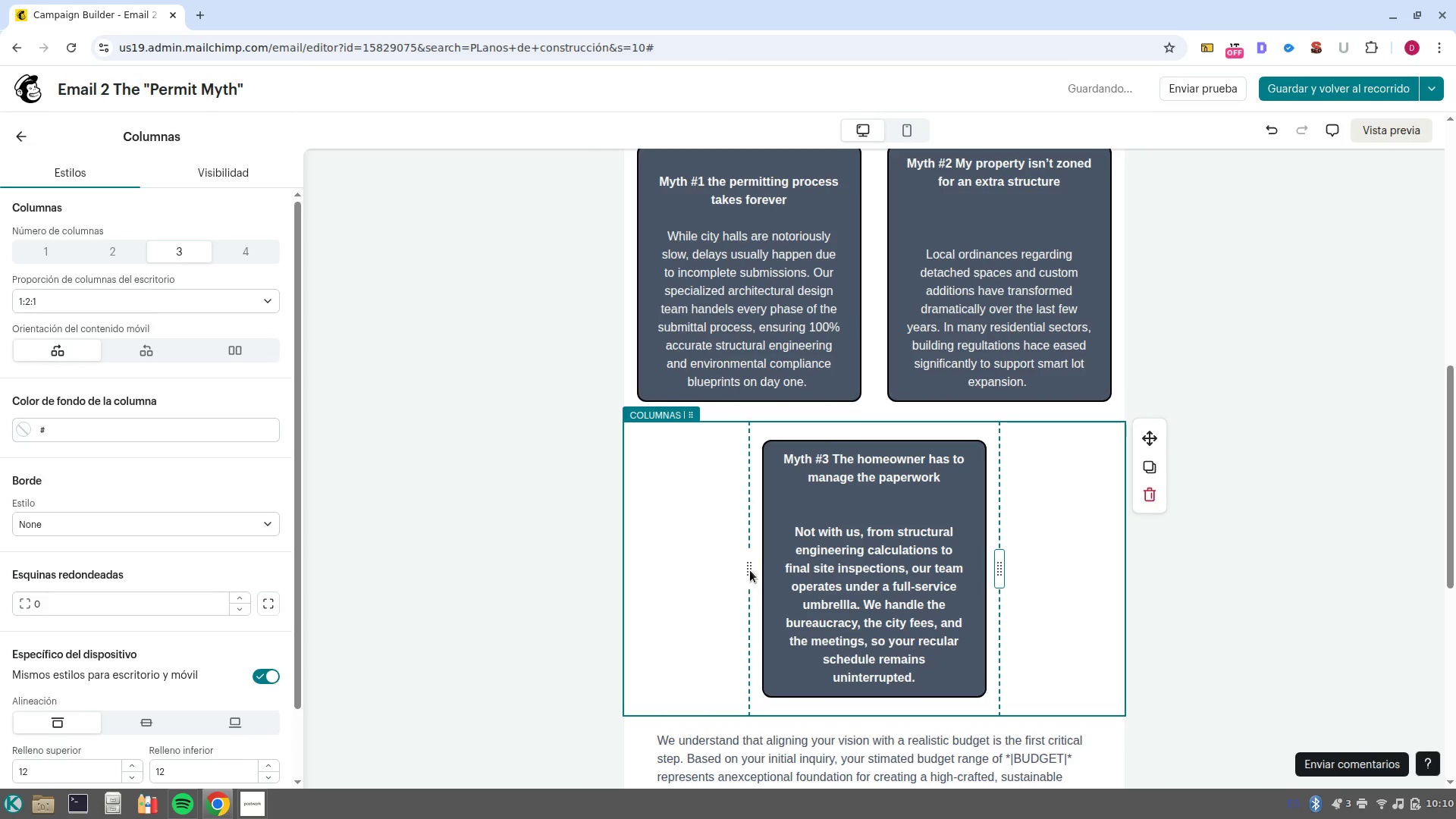 
left_click_drag(start_coordinate=[750, 570], to_coordinate=[690, 568])
 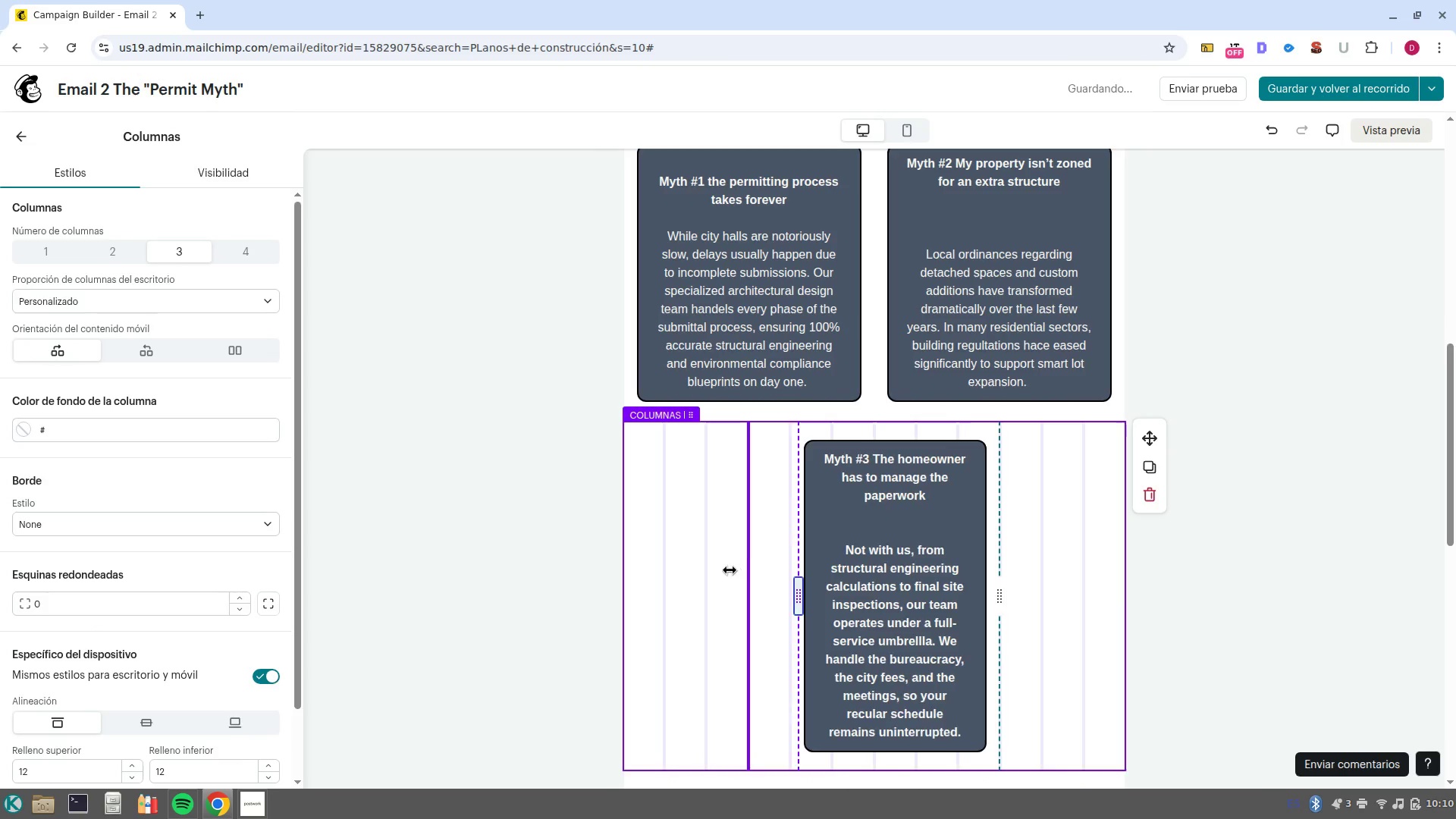 
left_click([661, 567])
 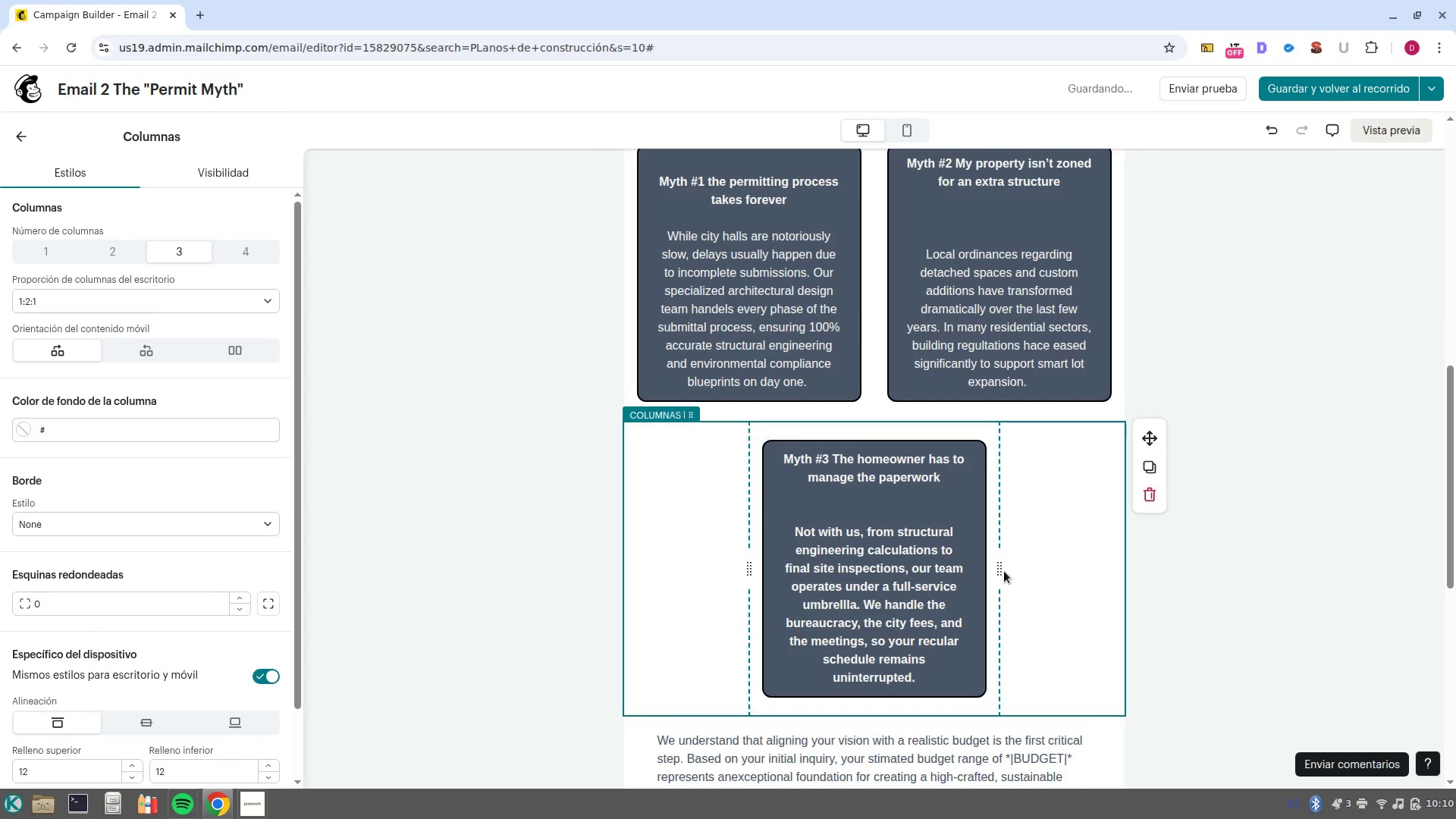 
left_click_drag(start_coordinate=[998, 571], to_coordinate=[1241, 576])
 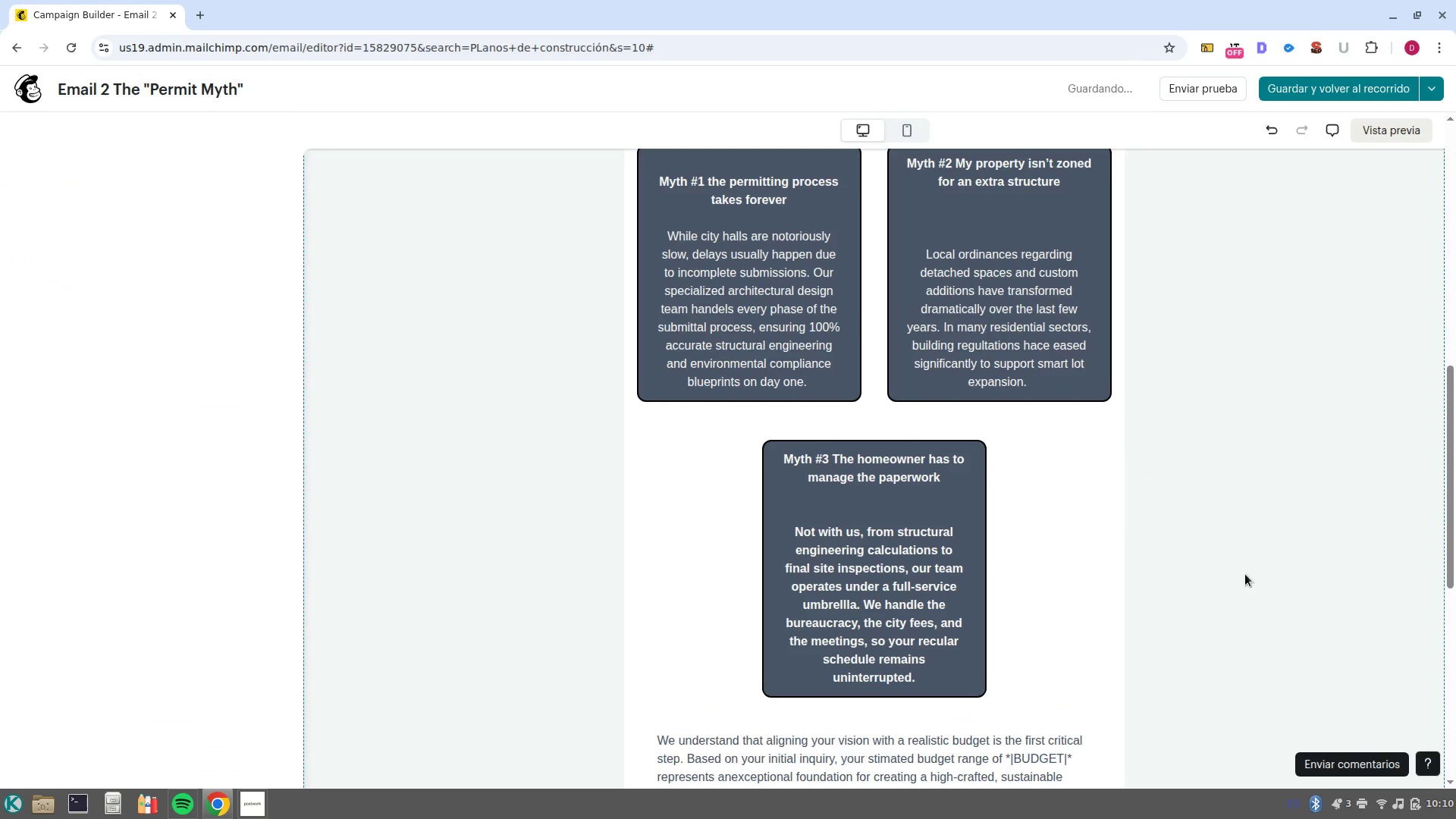 
left_click([1245, 574])
 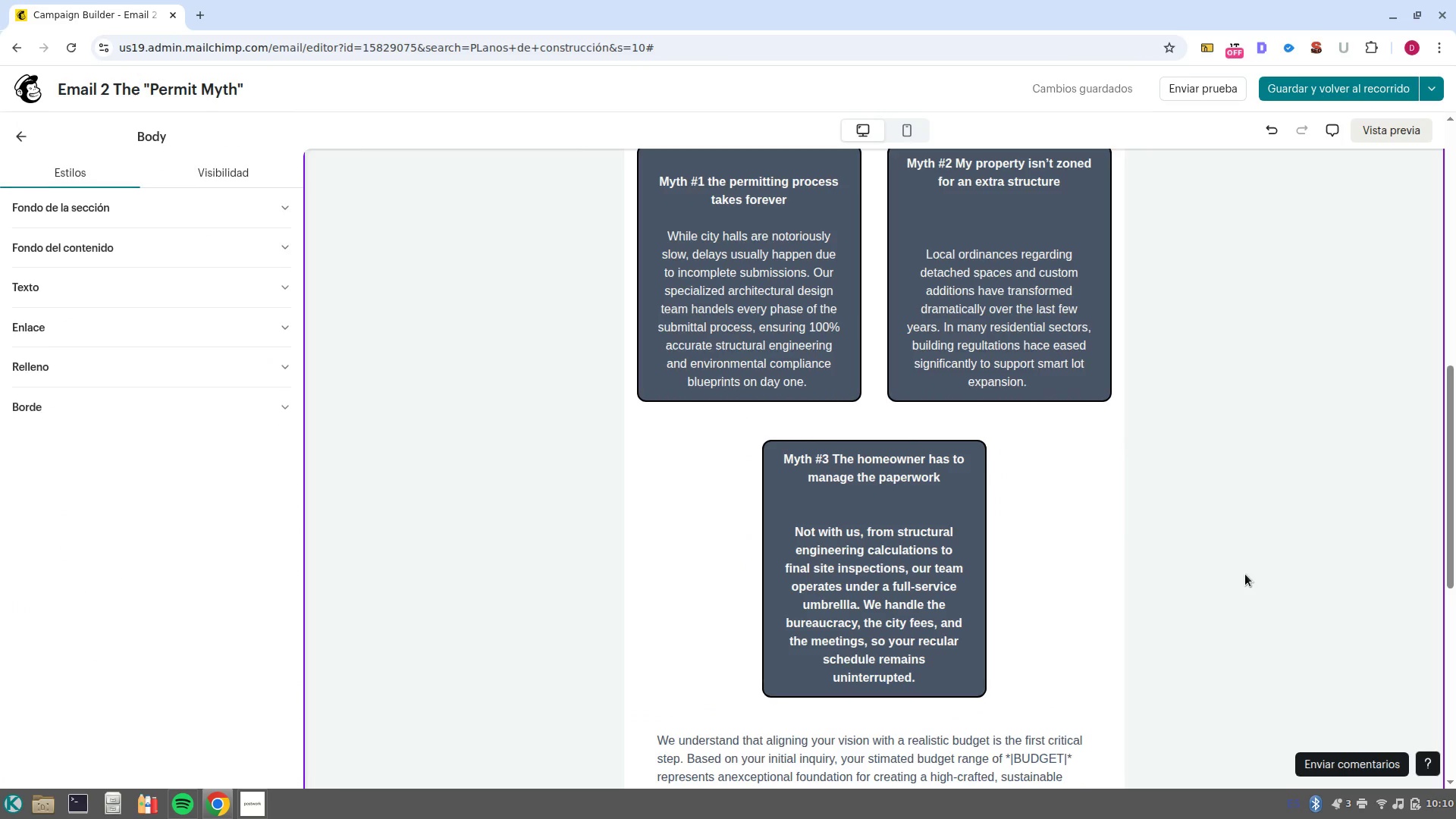 
scroll: coordinate [1245, 574], scroll_direction: down, amount: 2.0
 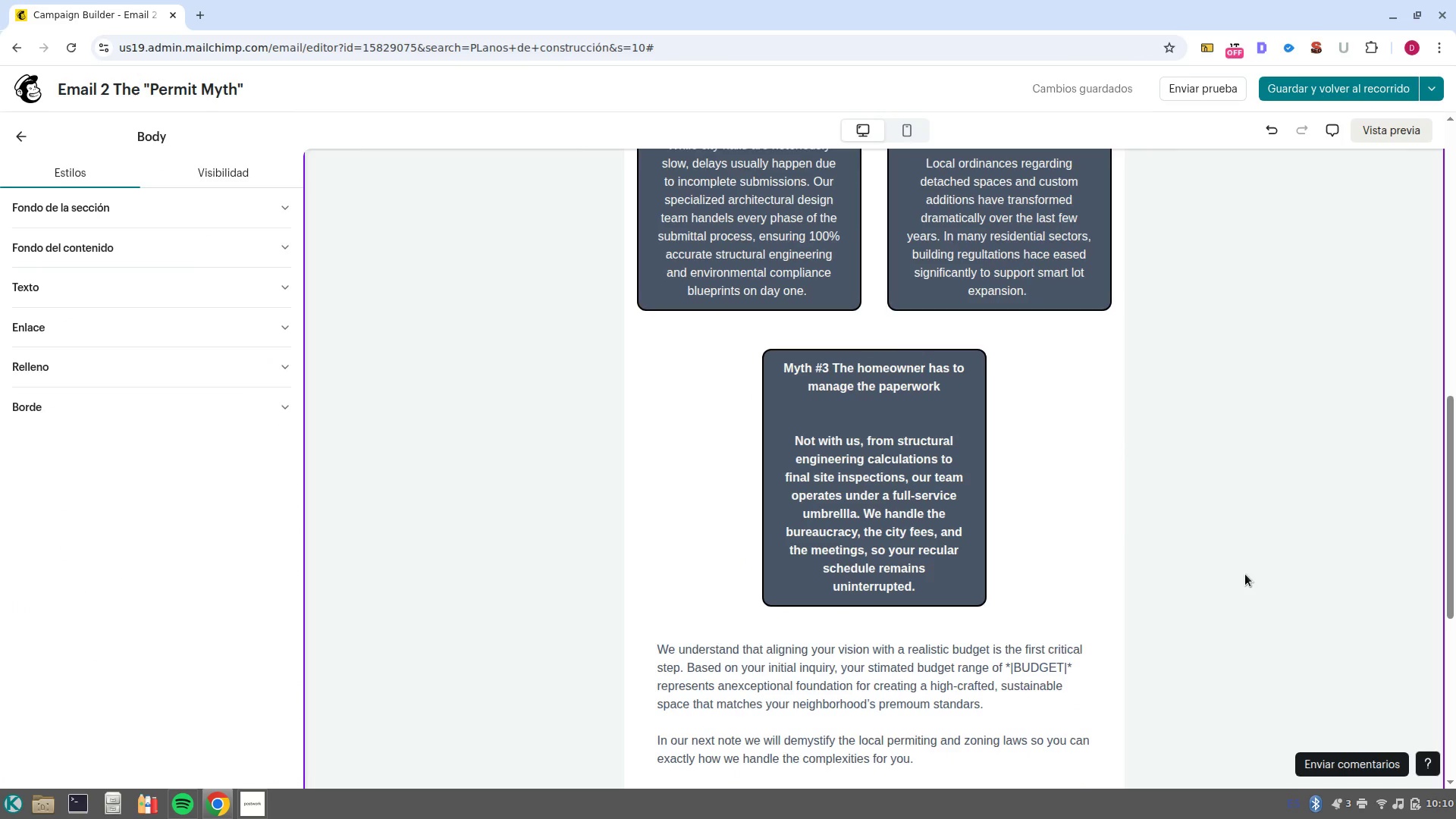 
scroll: coordinate [1245, 574], scroll_direction: up, amount: 3.0
 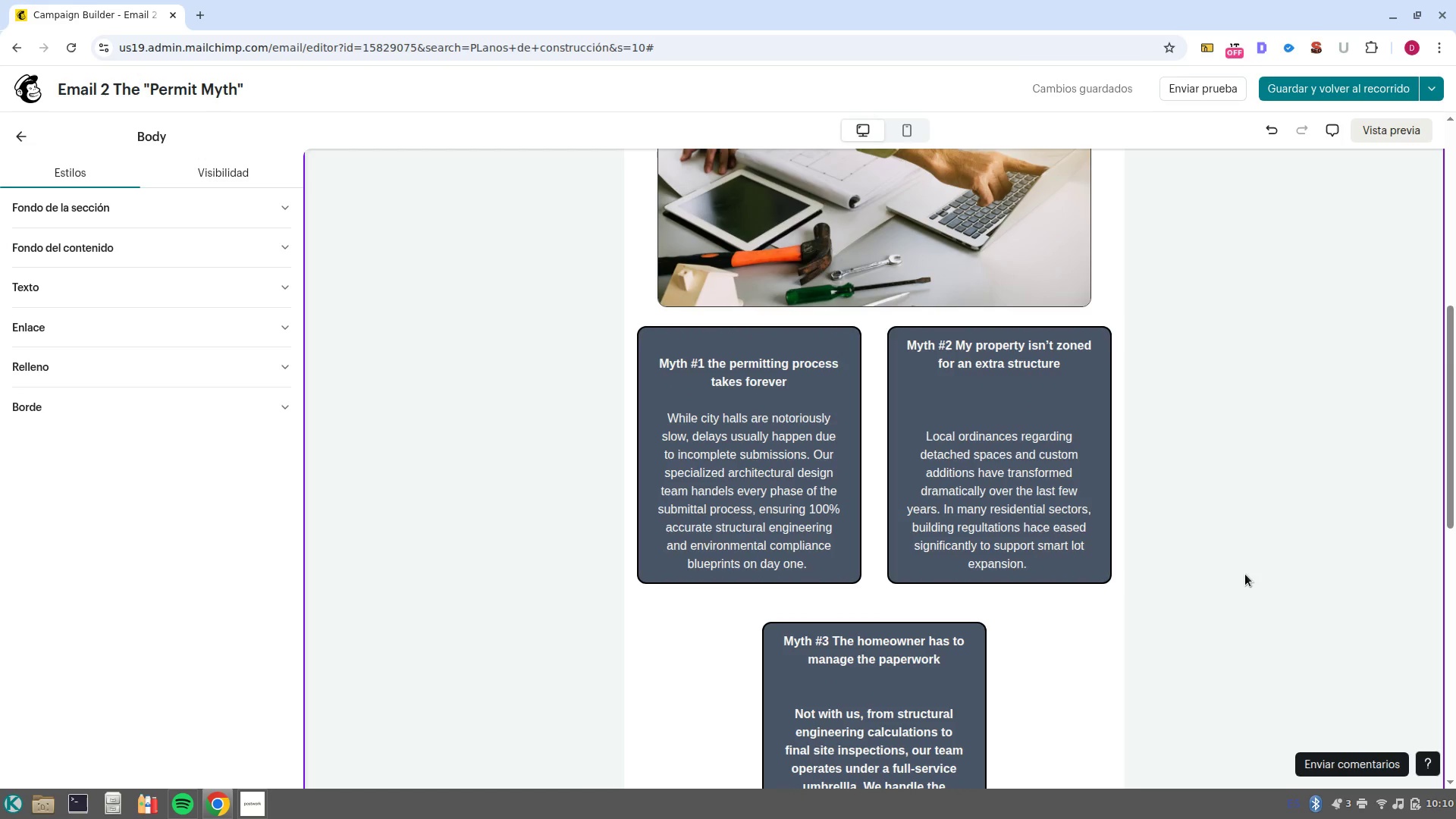 
scroll: coordinate [918, 565], scroll_direction: down, amount: 5.0
 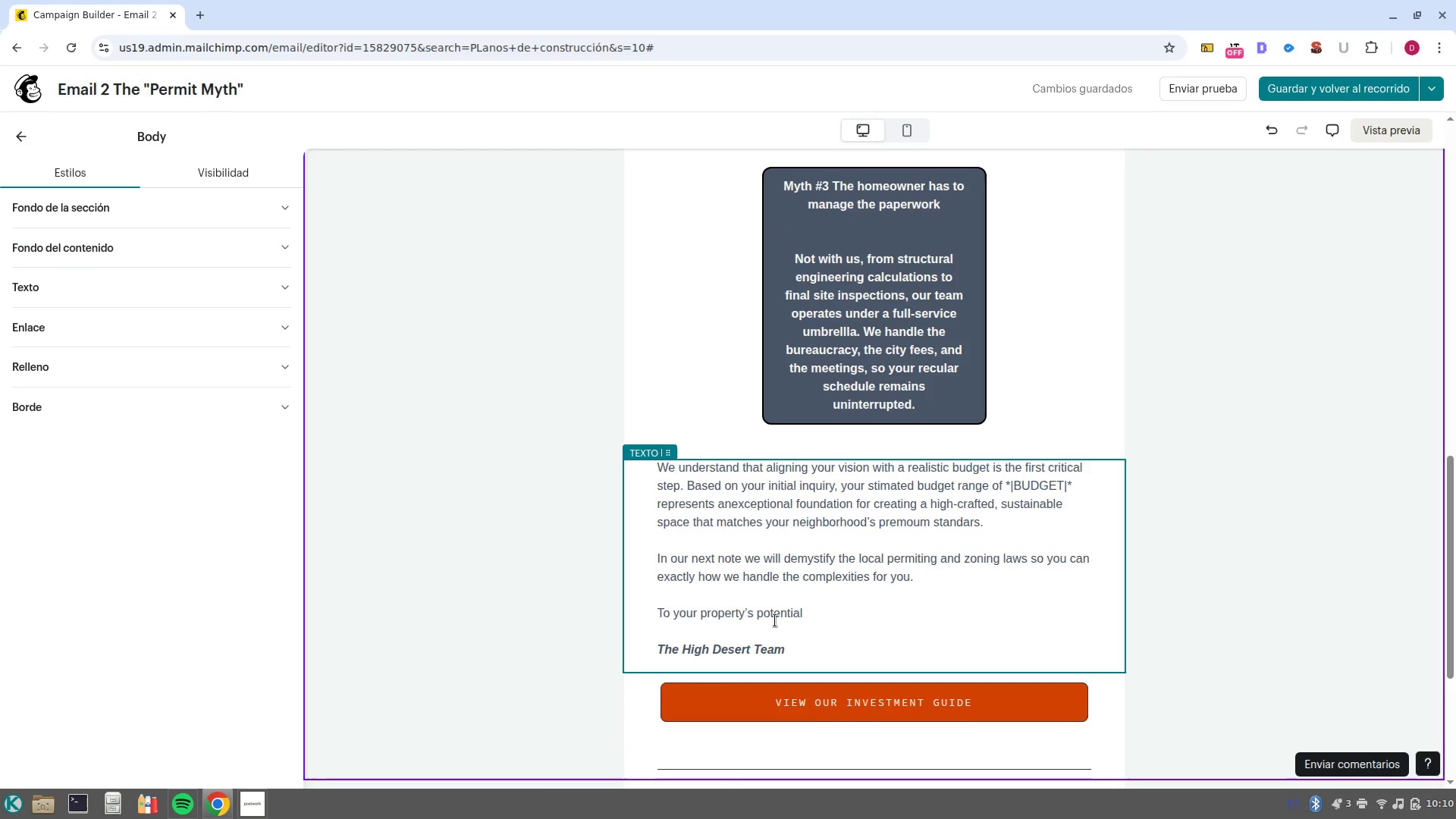 
left_click_drag(start_coordinate=[807, 615], to_coordinate=[637, 472])
 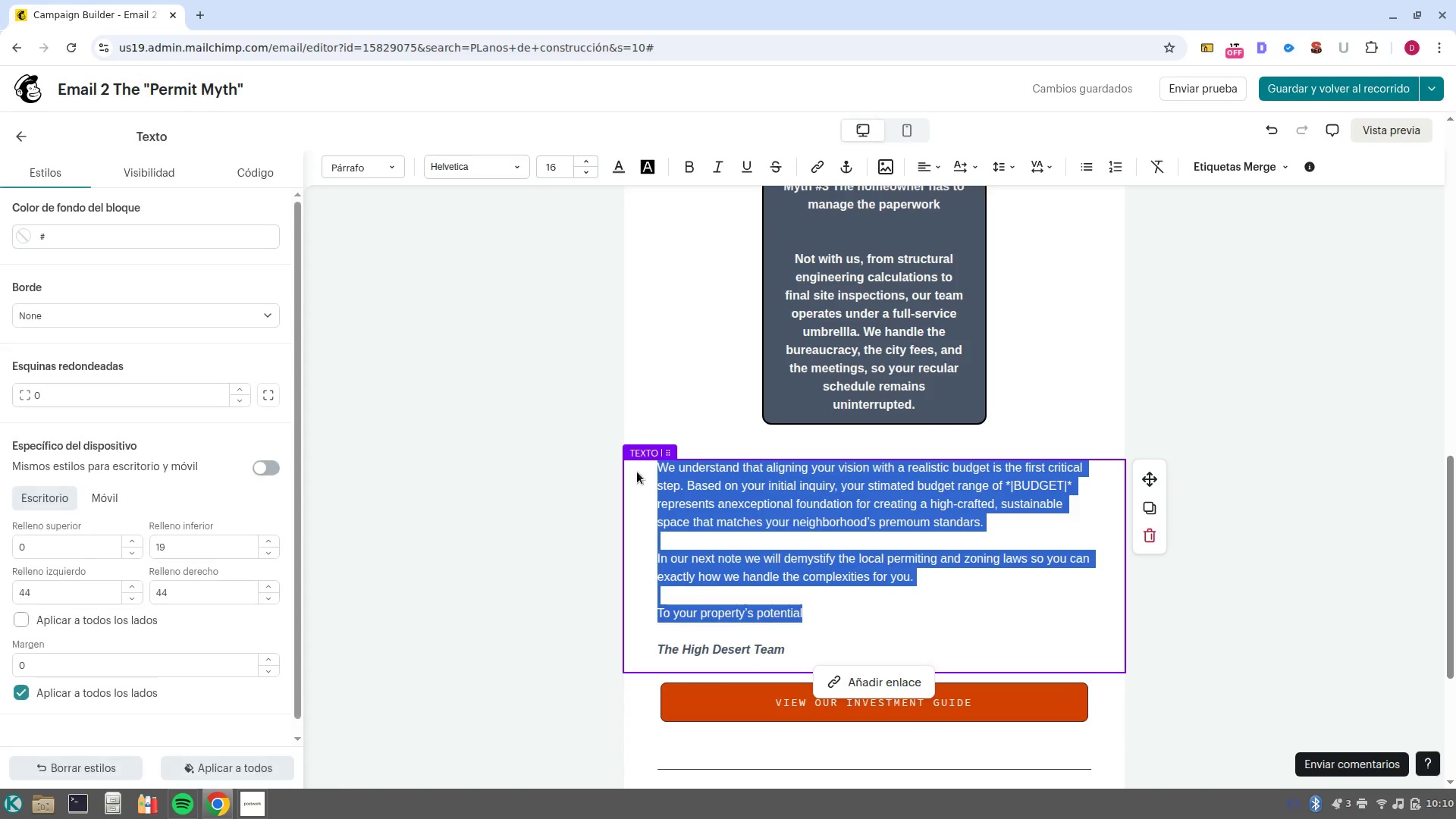 
type(Our goal is to take friction out )
 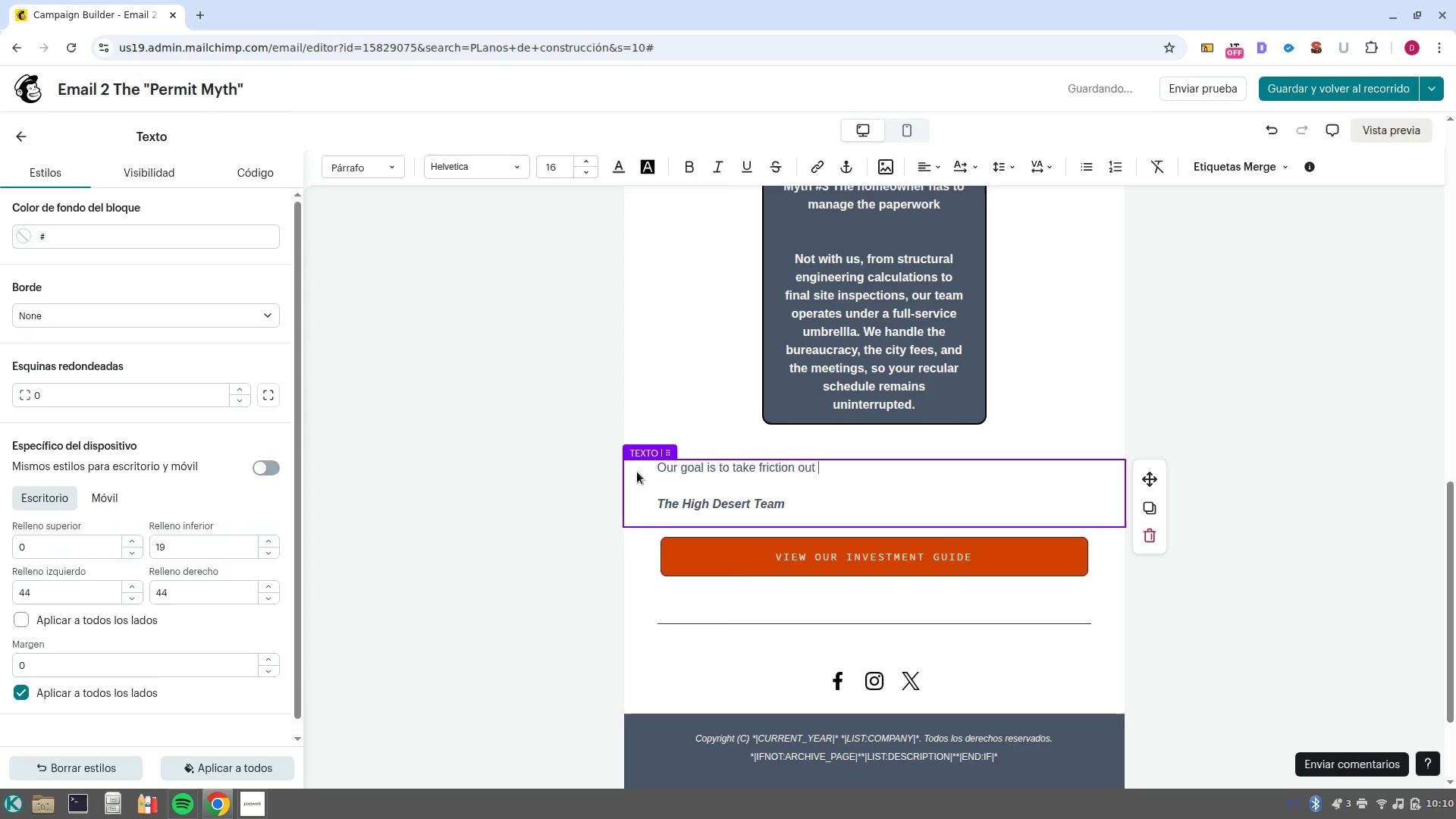 
key(Control+Backspace)
 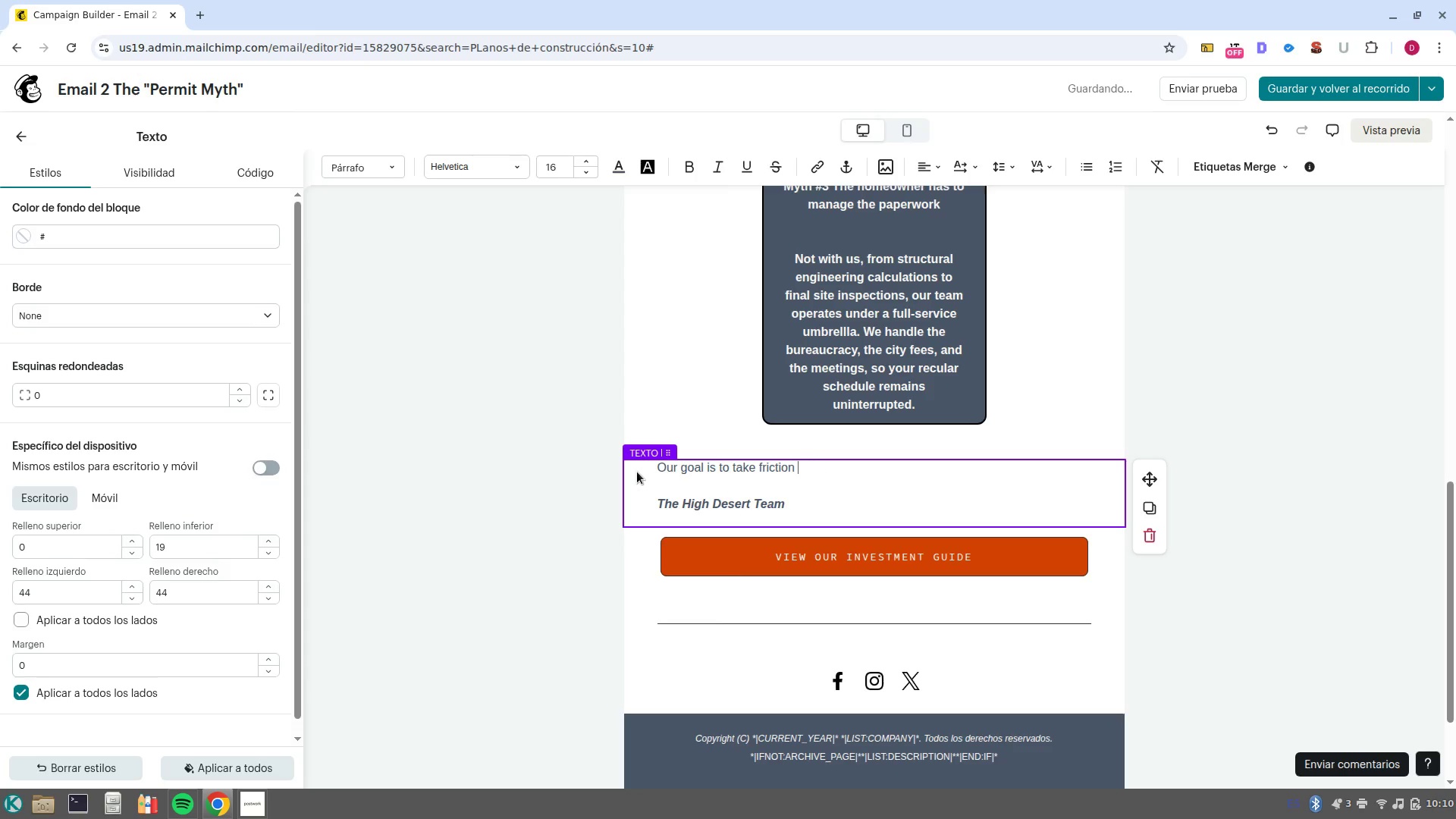 
key(Control+Backspace)
 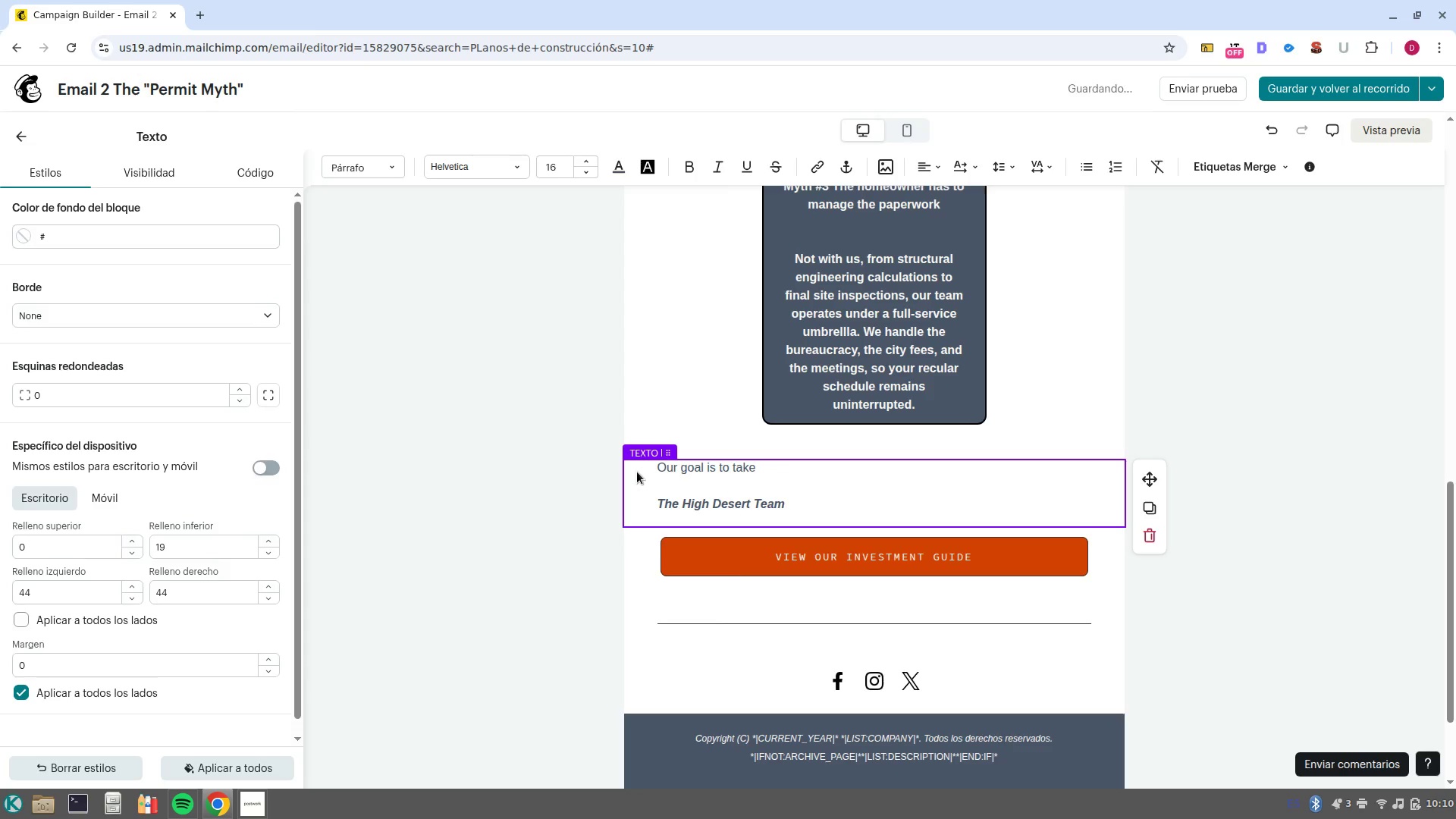 
type(the friction out of high/end construction. When wori)
key(Backspace)
type(king with premium bufget)
key(Backspace)
key(Backspace)
key(Backspace)
key(Backspace)
type(dget range linke)
key(Backspace)
key(Backspace)
key(Backspace)
type(ke )
 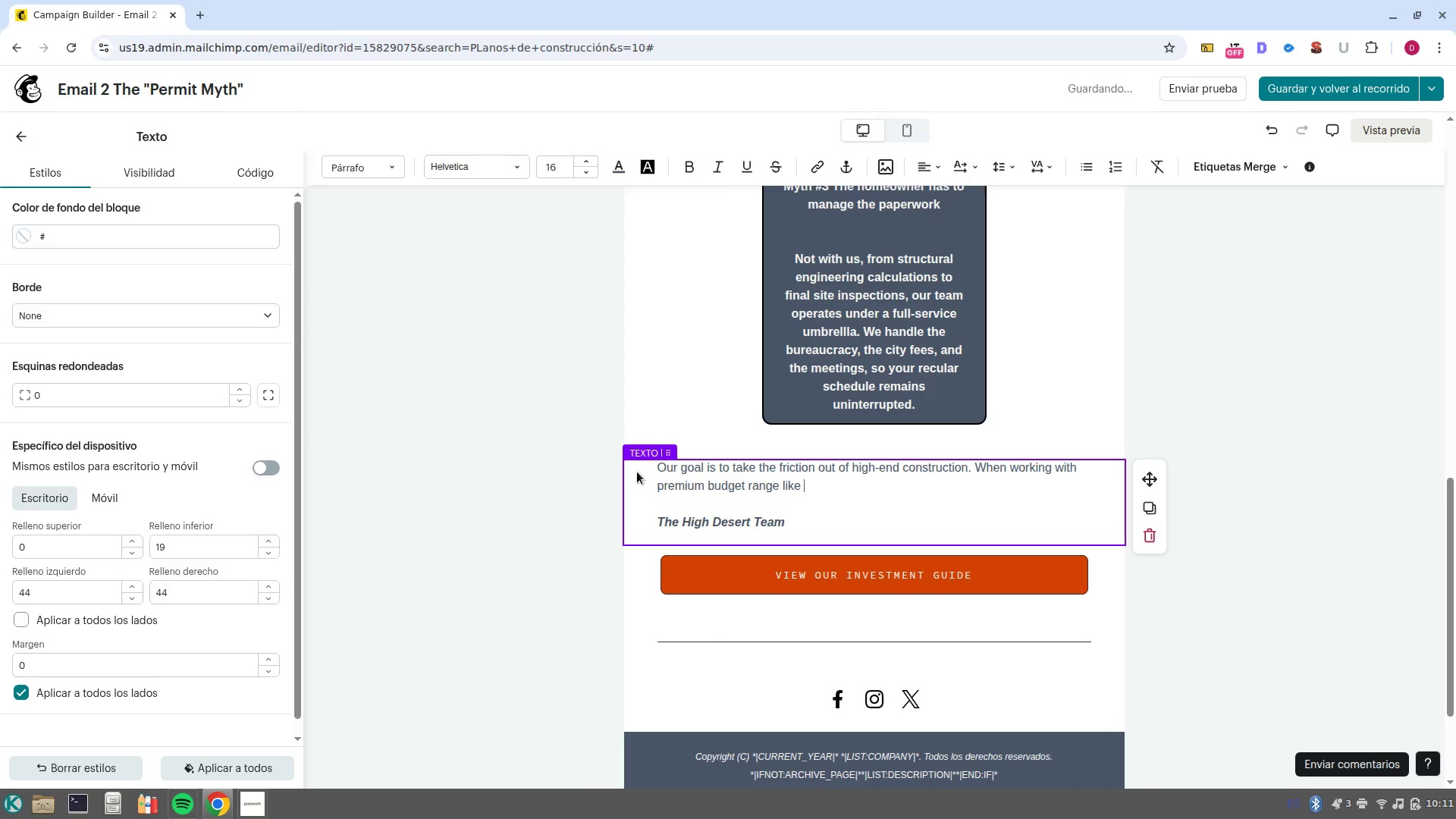 
left_click([1213, 169])
 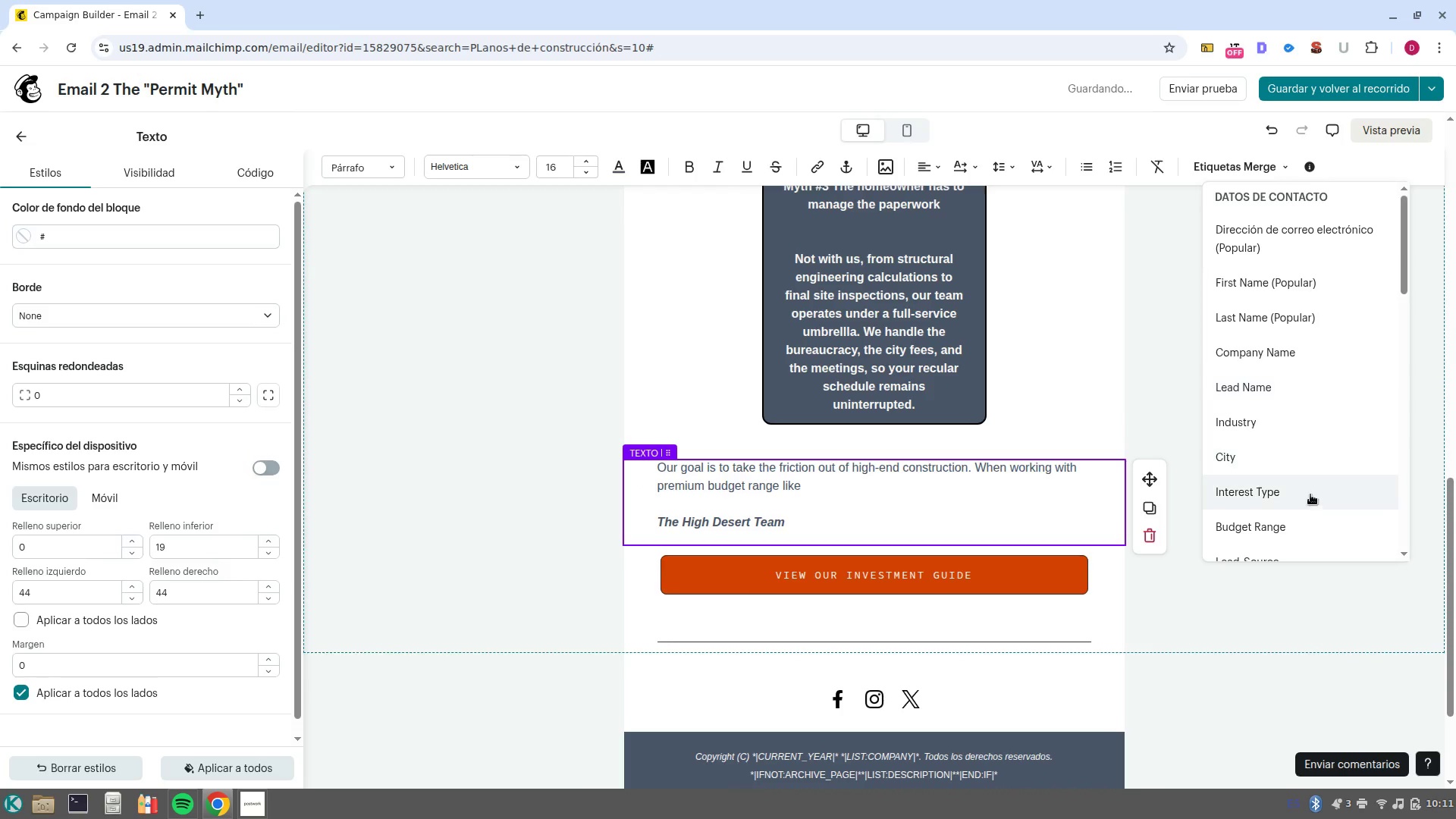 
left_click([1316, 529])
 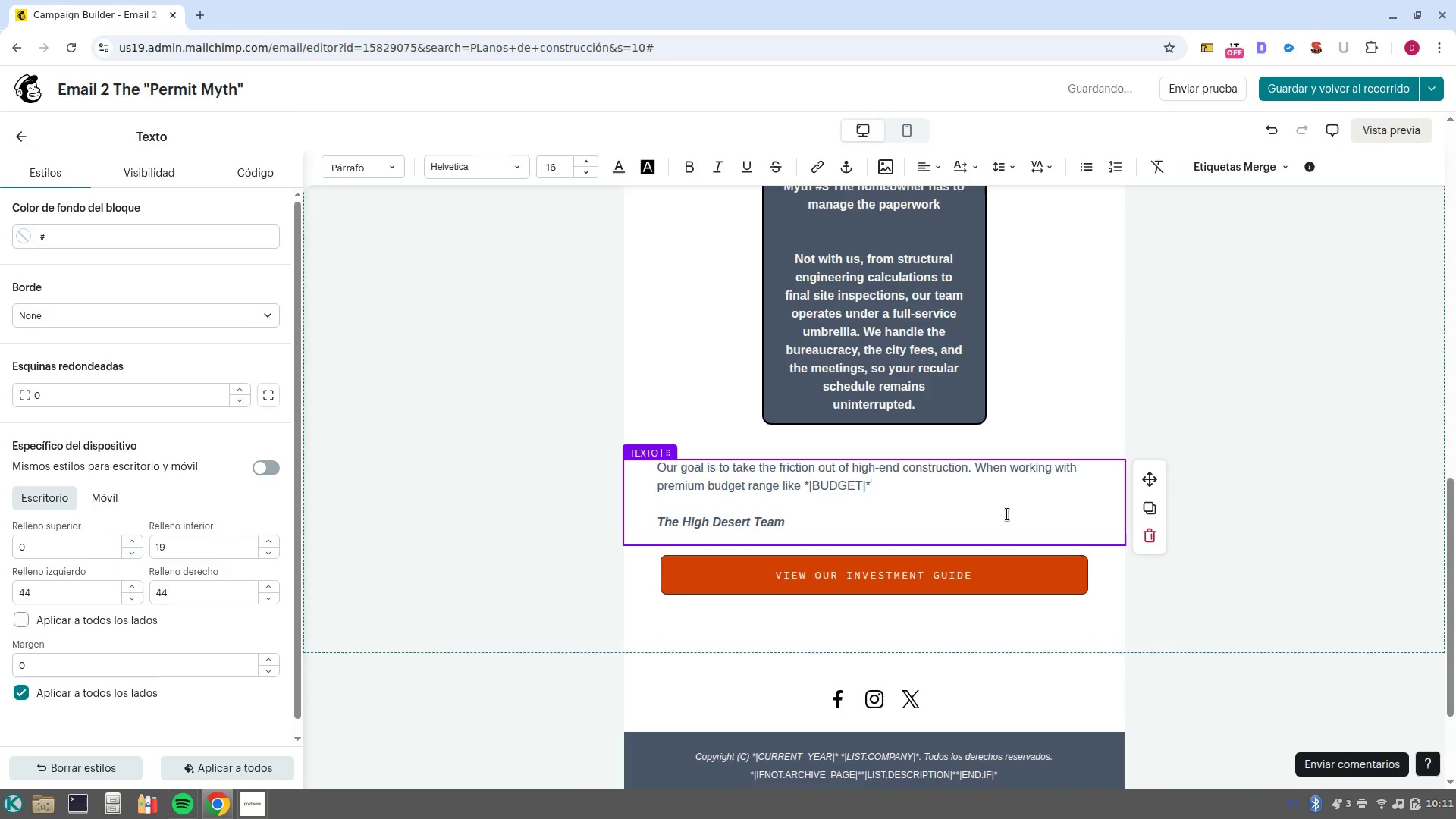 
type( )
key(Backspace)
type(, investing in a partner who handles both compliance and architectural craft is what guarantees a seamless build. )
key(NumpadEnter)
key(NumpadEnter)
type(In our netx)
key(Backspace)
key(Backspace)
type(xt message, we-ll step w)
key(Backspace)
type(away from the paper work )
key(Backspace)
type( and show you exactly what craftsman )
key(Backspace)
type(/level transformation looks like in real life.. )
 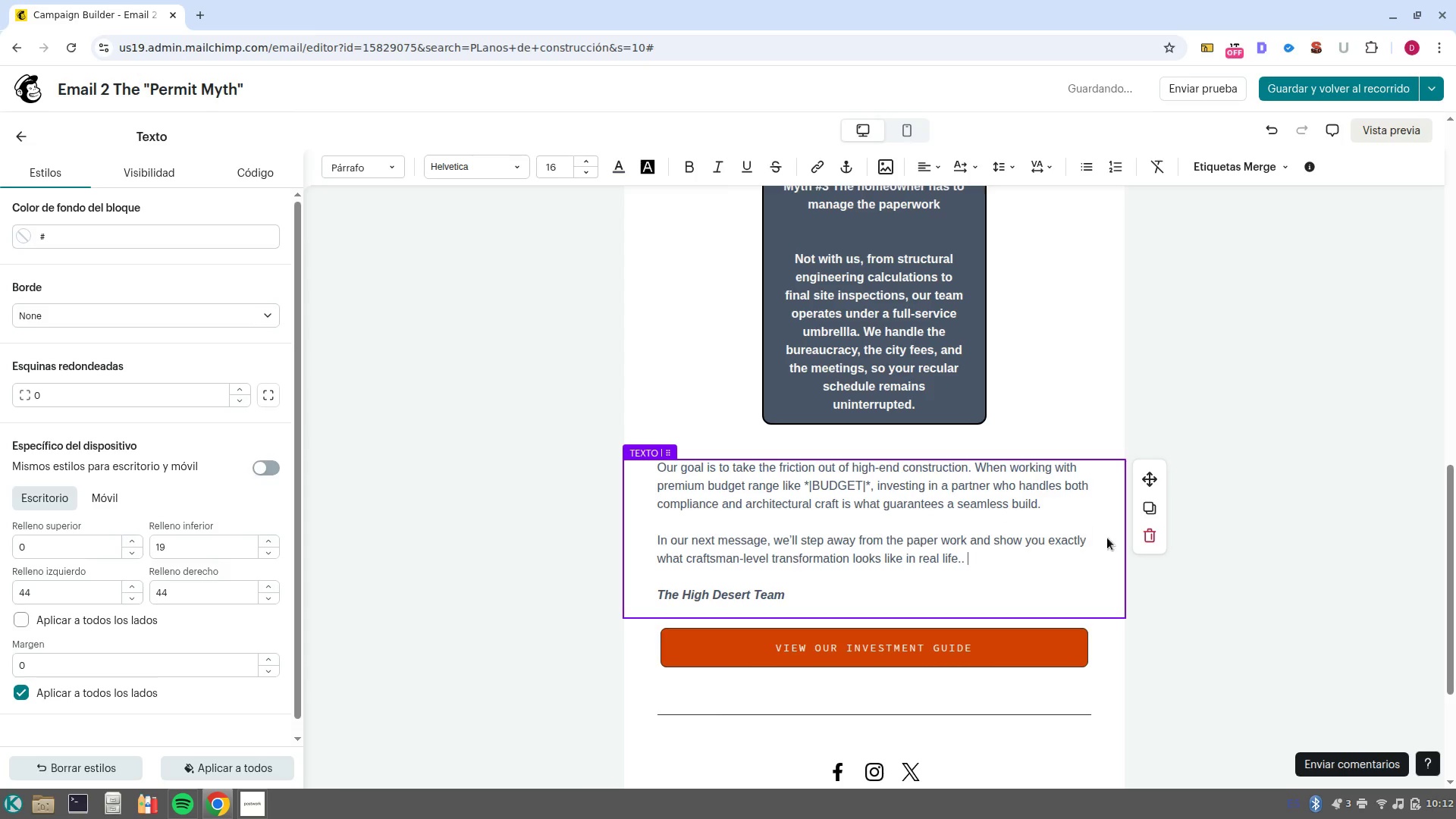 
double_click([661, 581])
 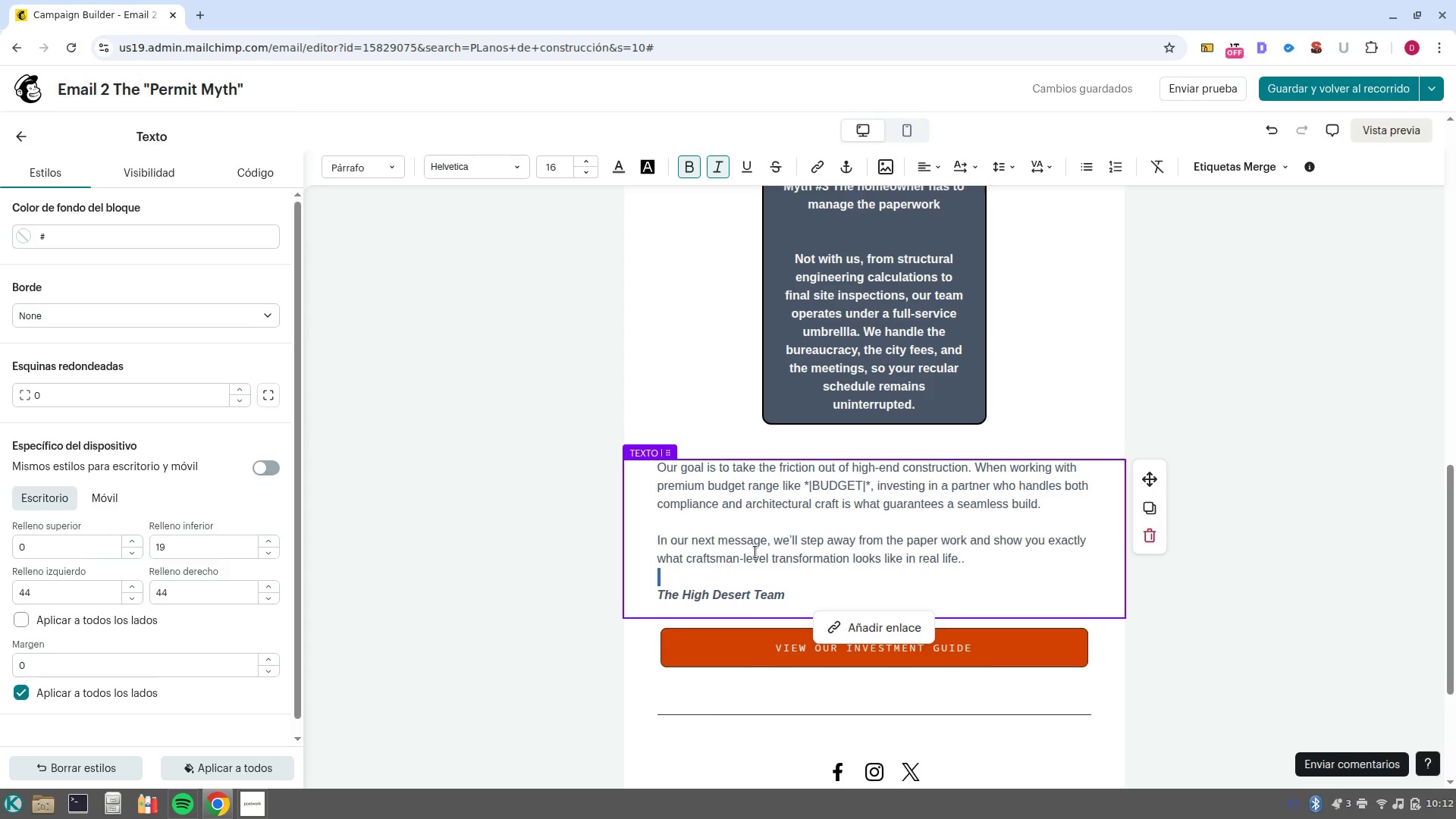 
left_click([986, 566])
 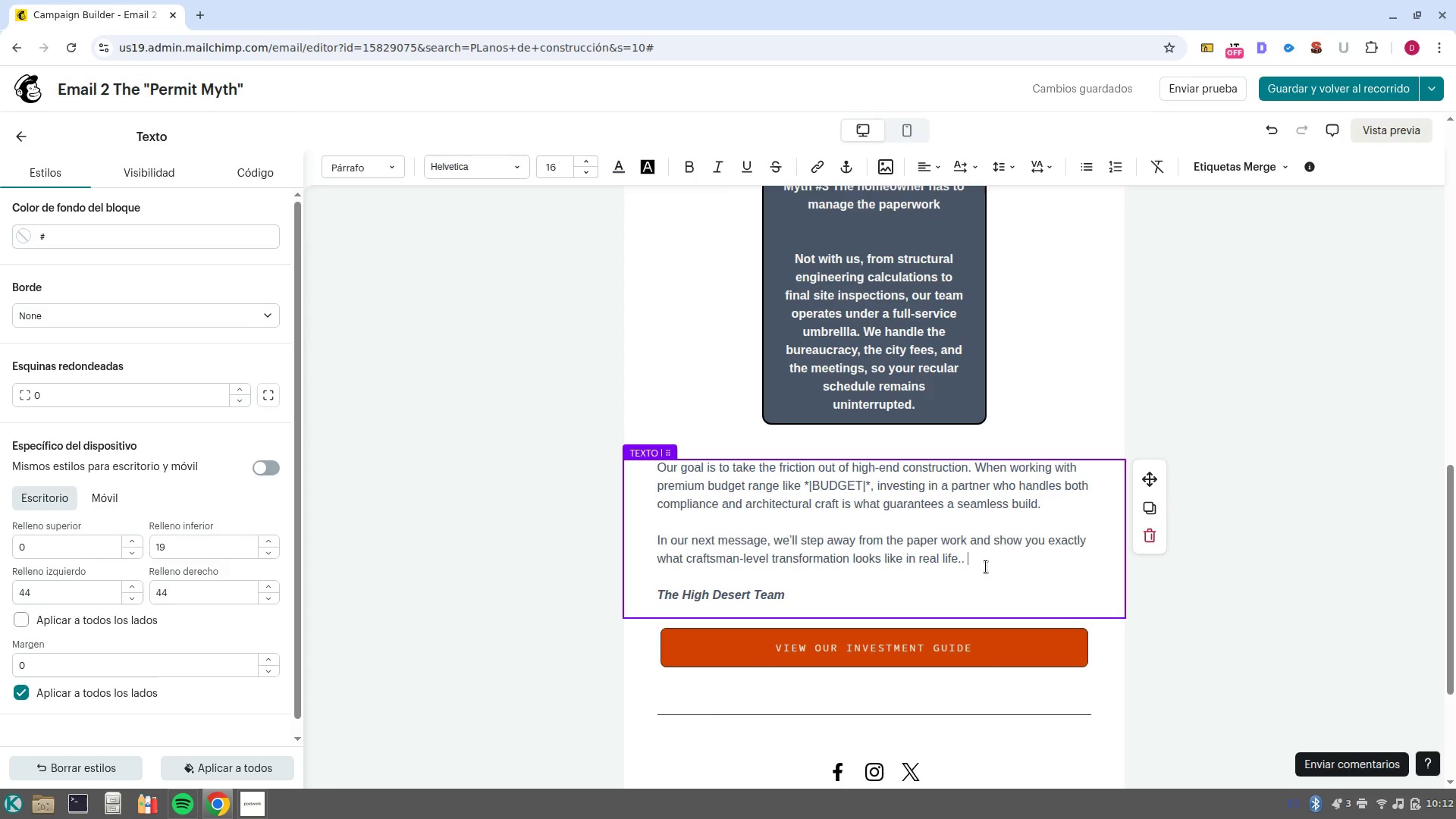 
key(Backspace)
 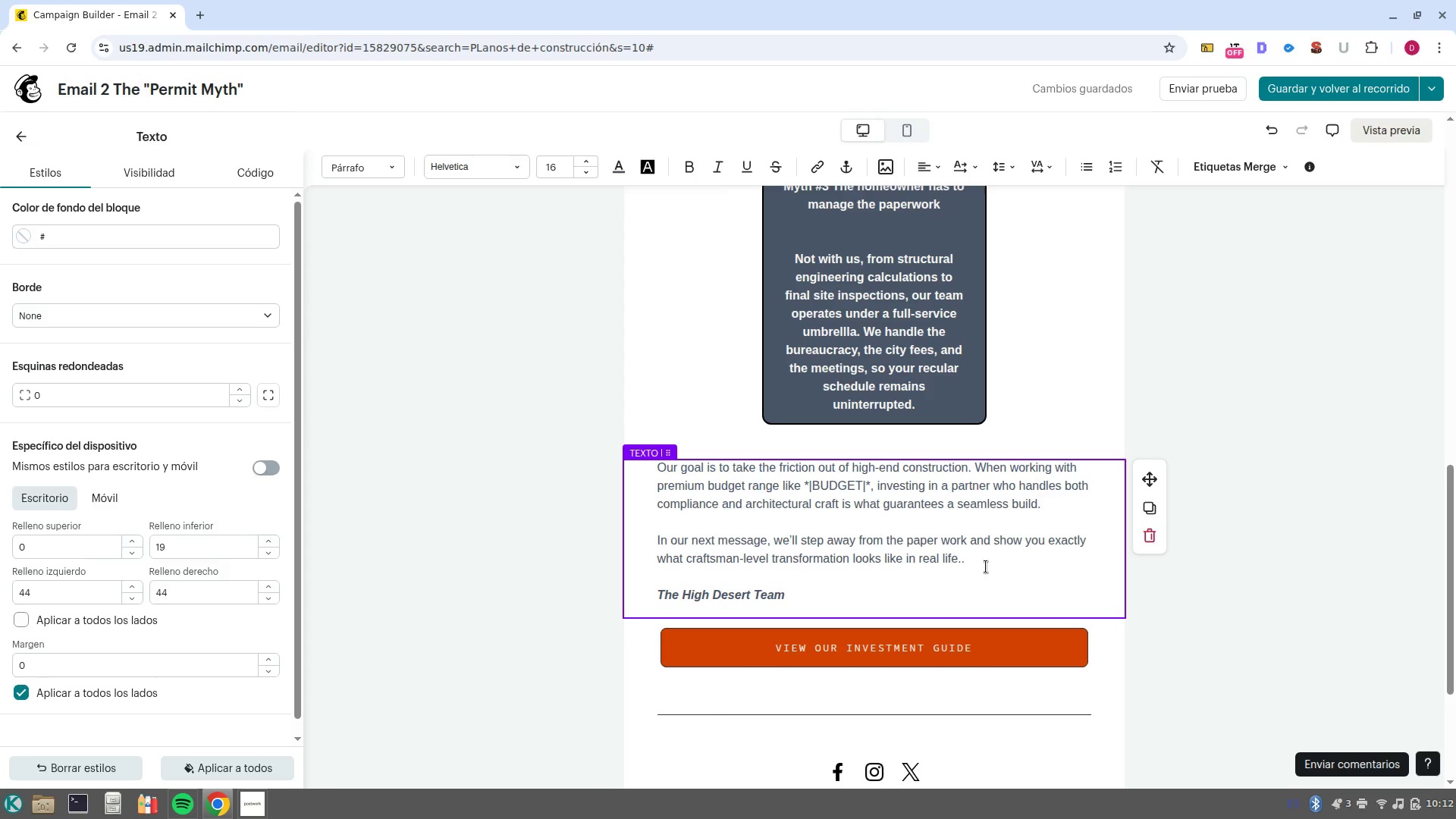 
key(Backspace)
 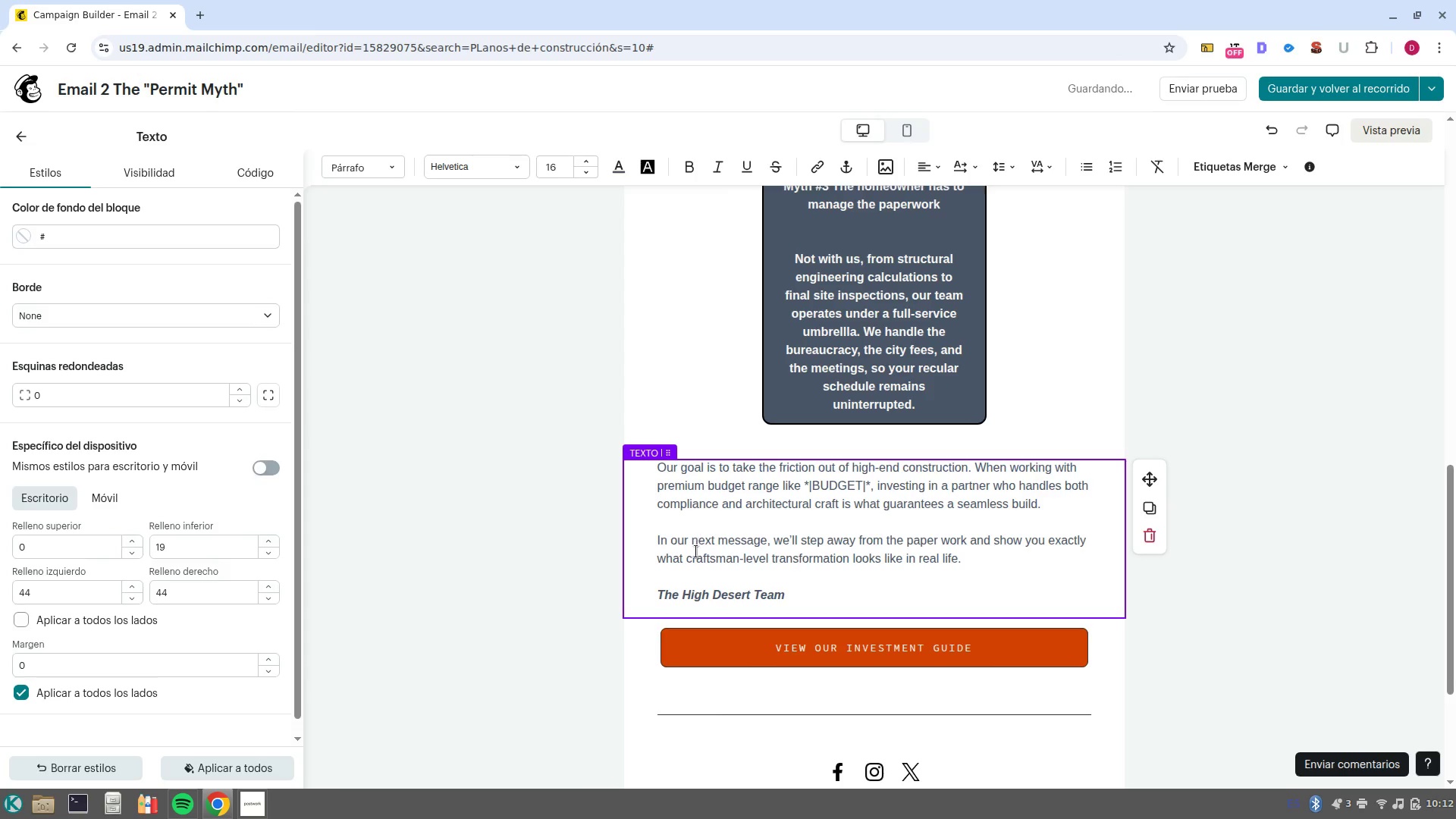 
left_click([689, 582])
 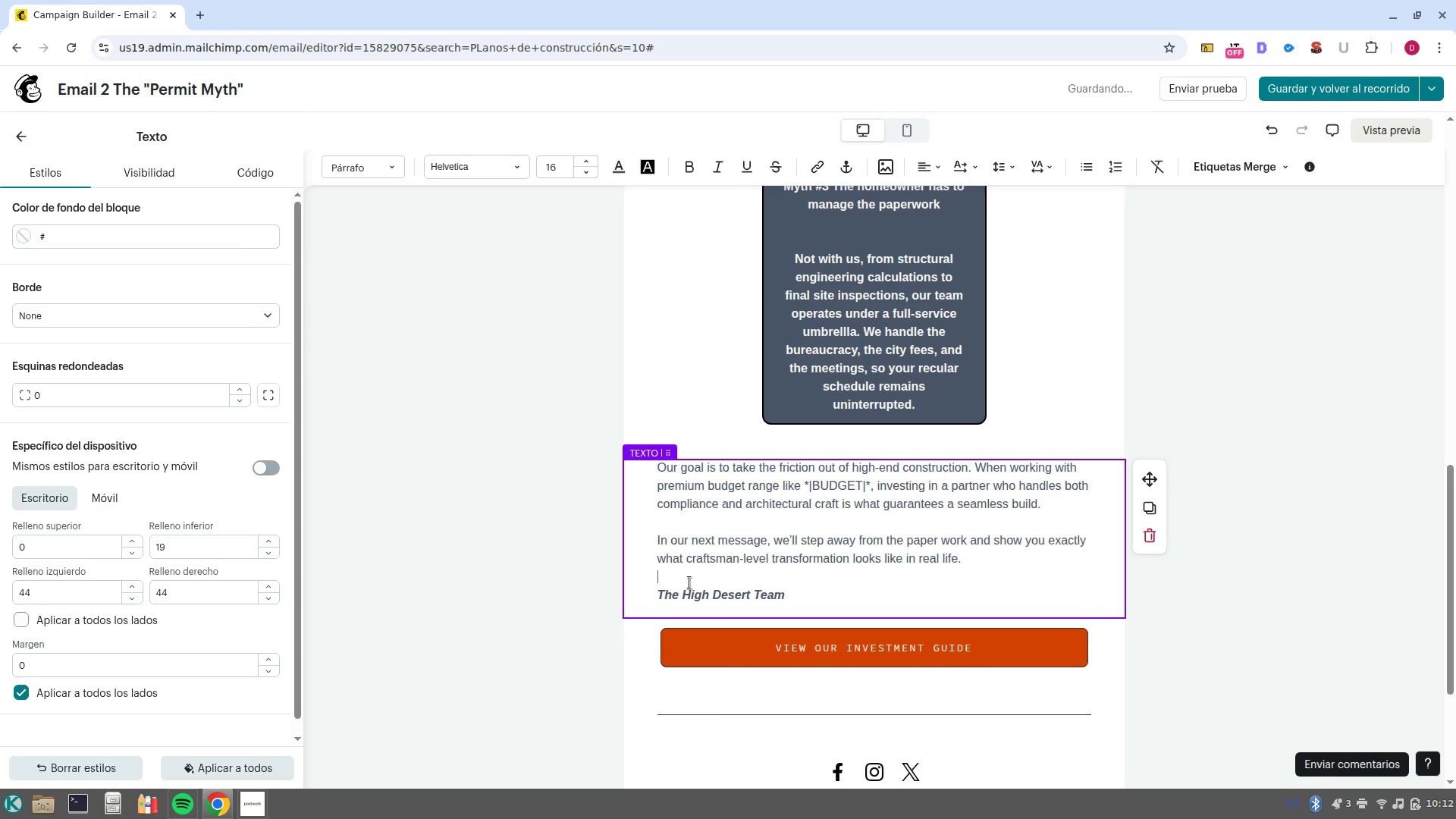 
key(NumpadEnter)
type(To a seamless building experience,)
 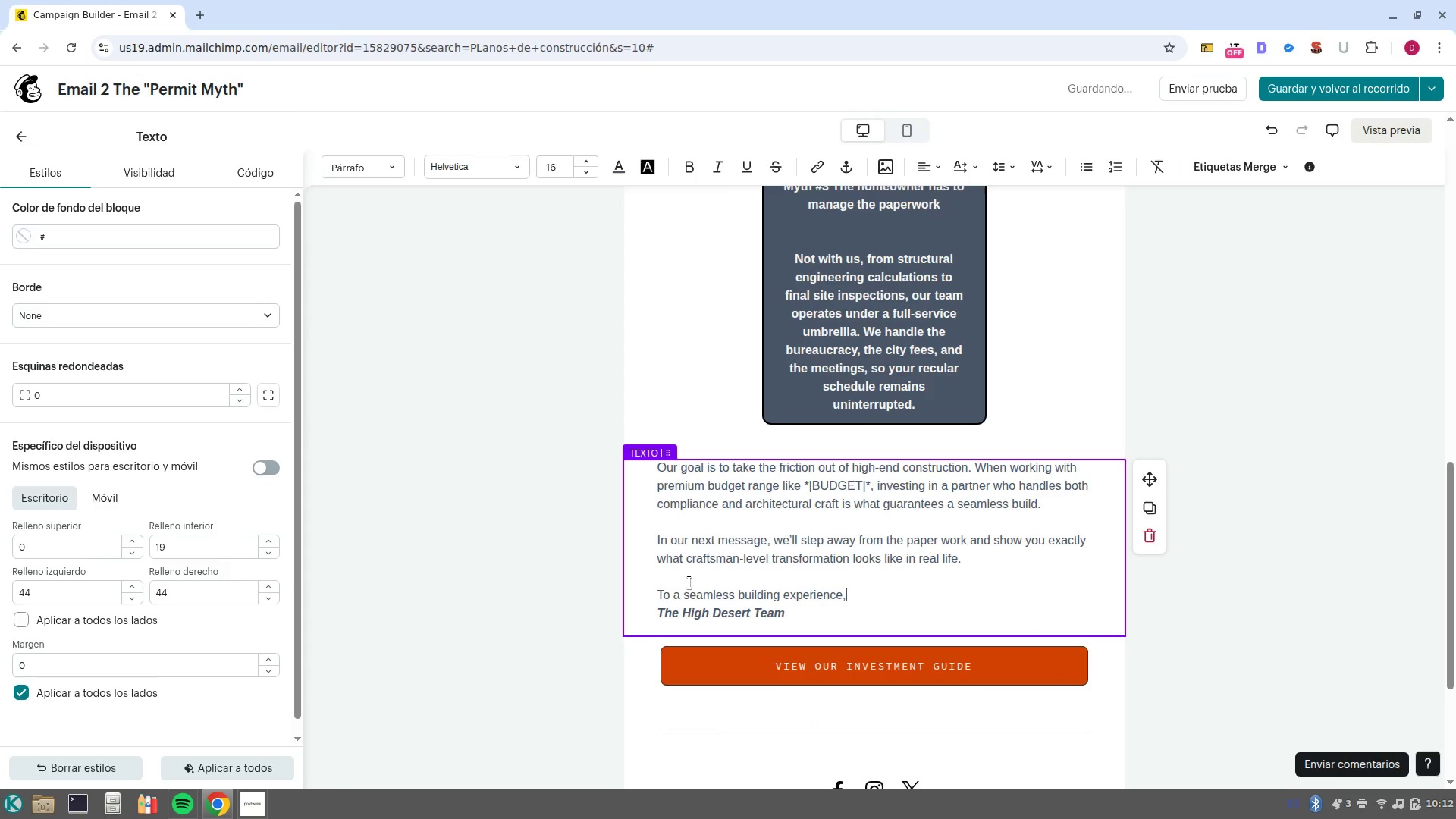 
double_click([910, 666])
 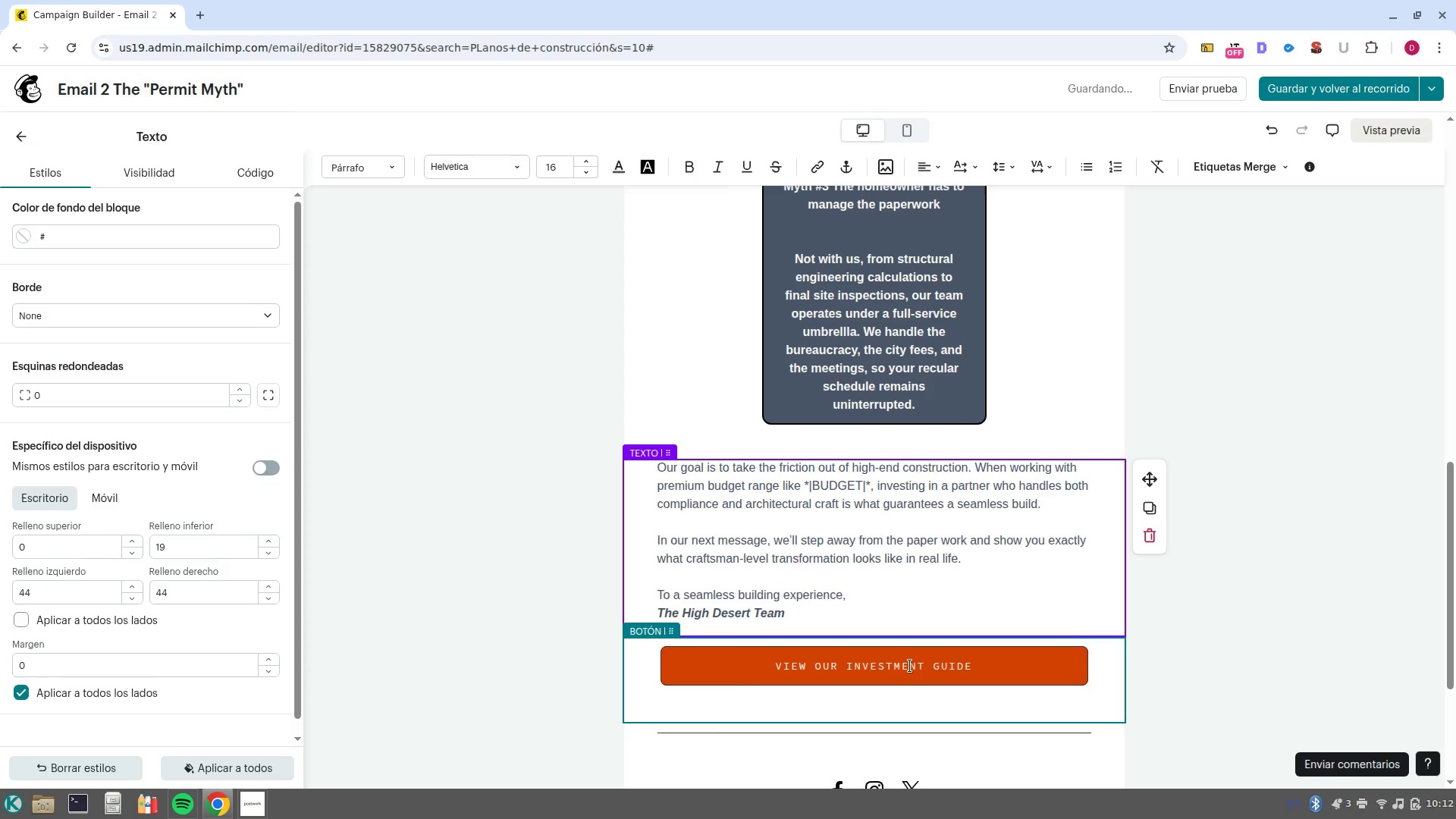 
left_click([910, 666])
 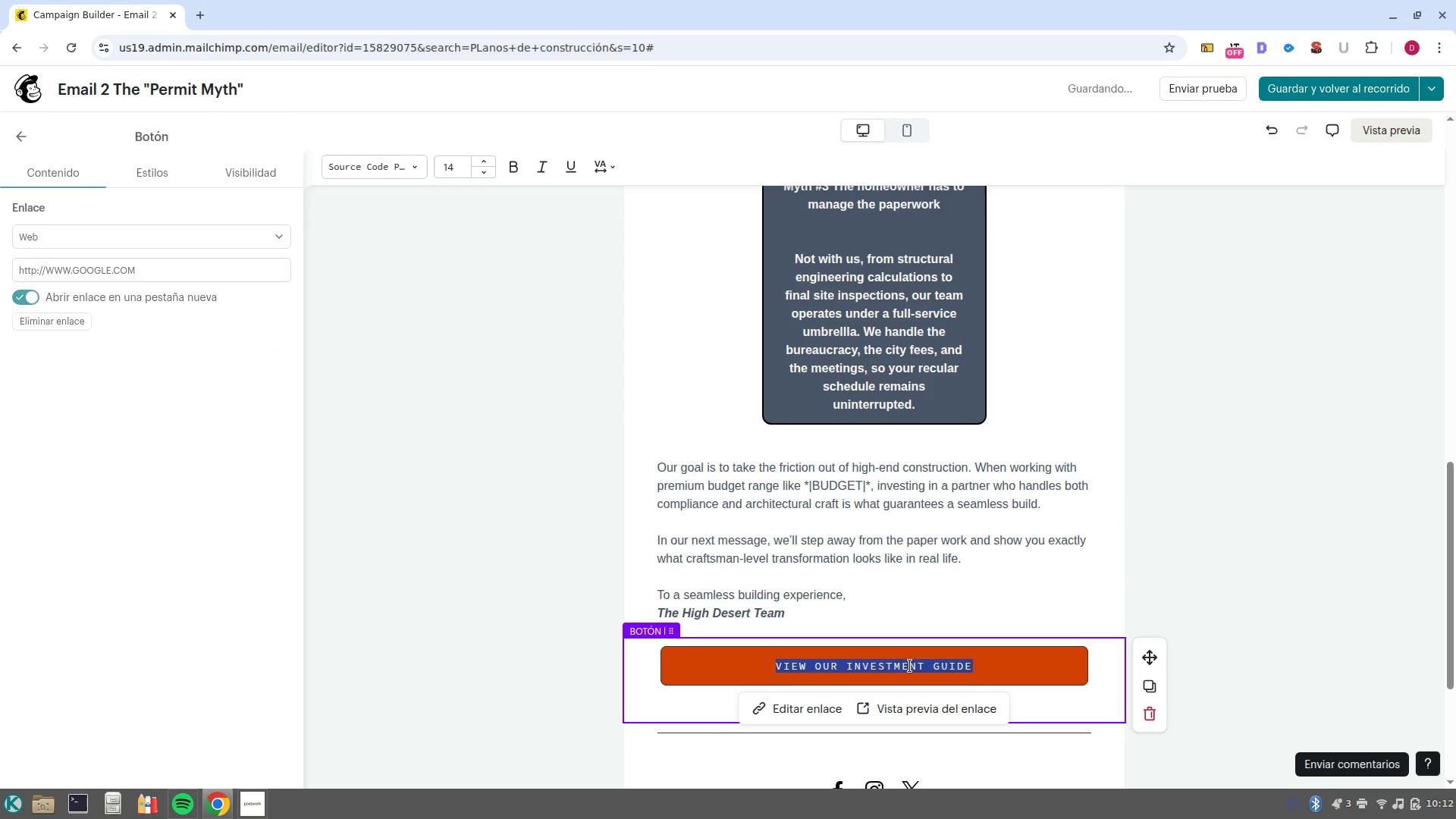 
type(READ OURT)
key(Backspace)
type( )
 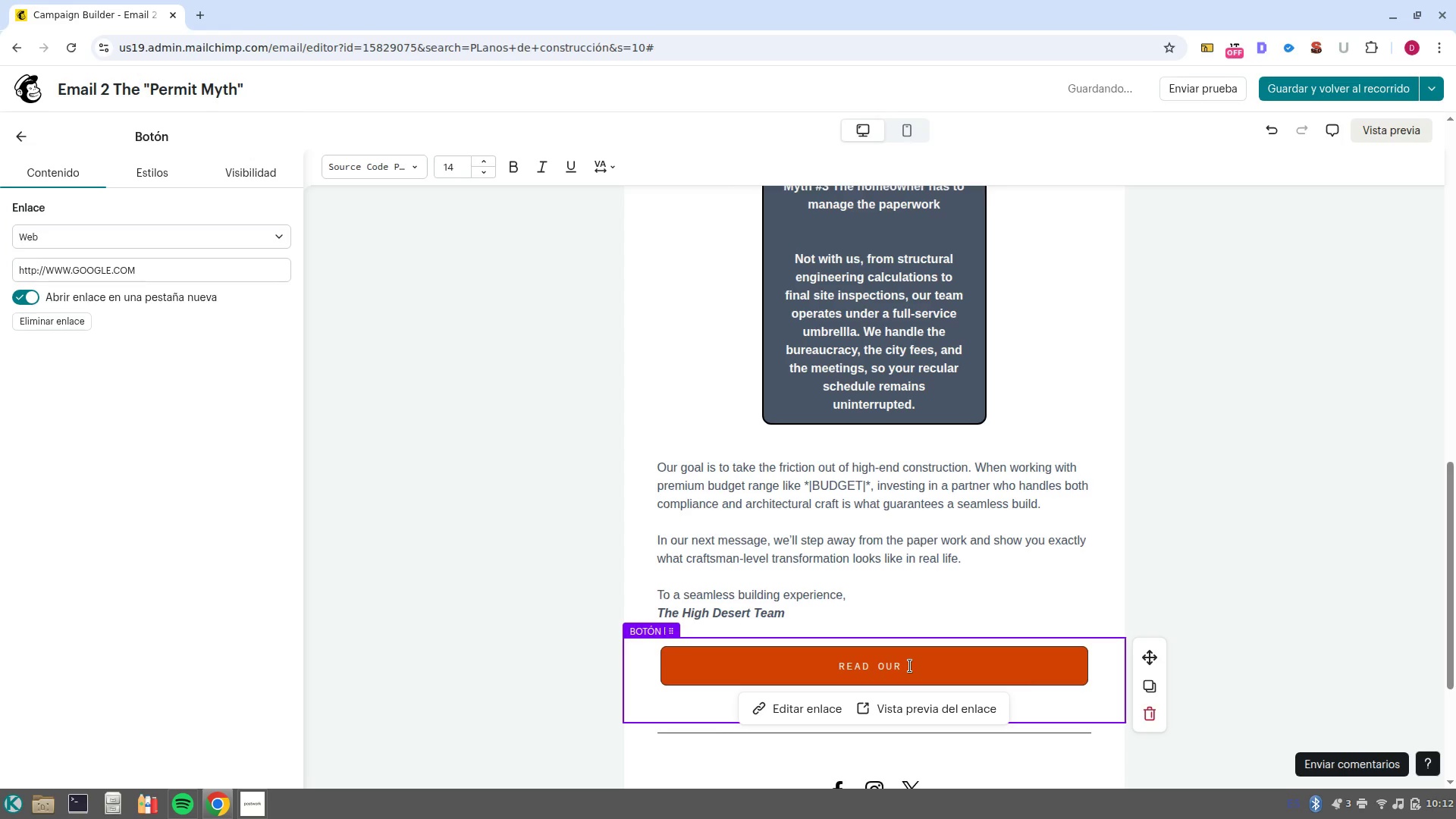 
type(COMPLIANCE GUIDE)
 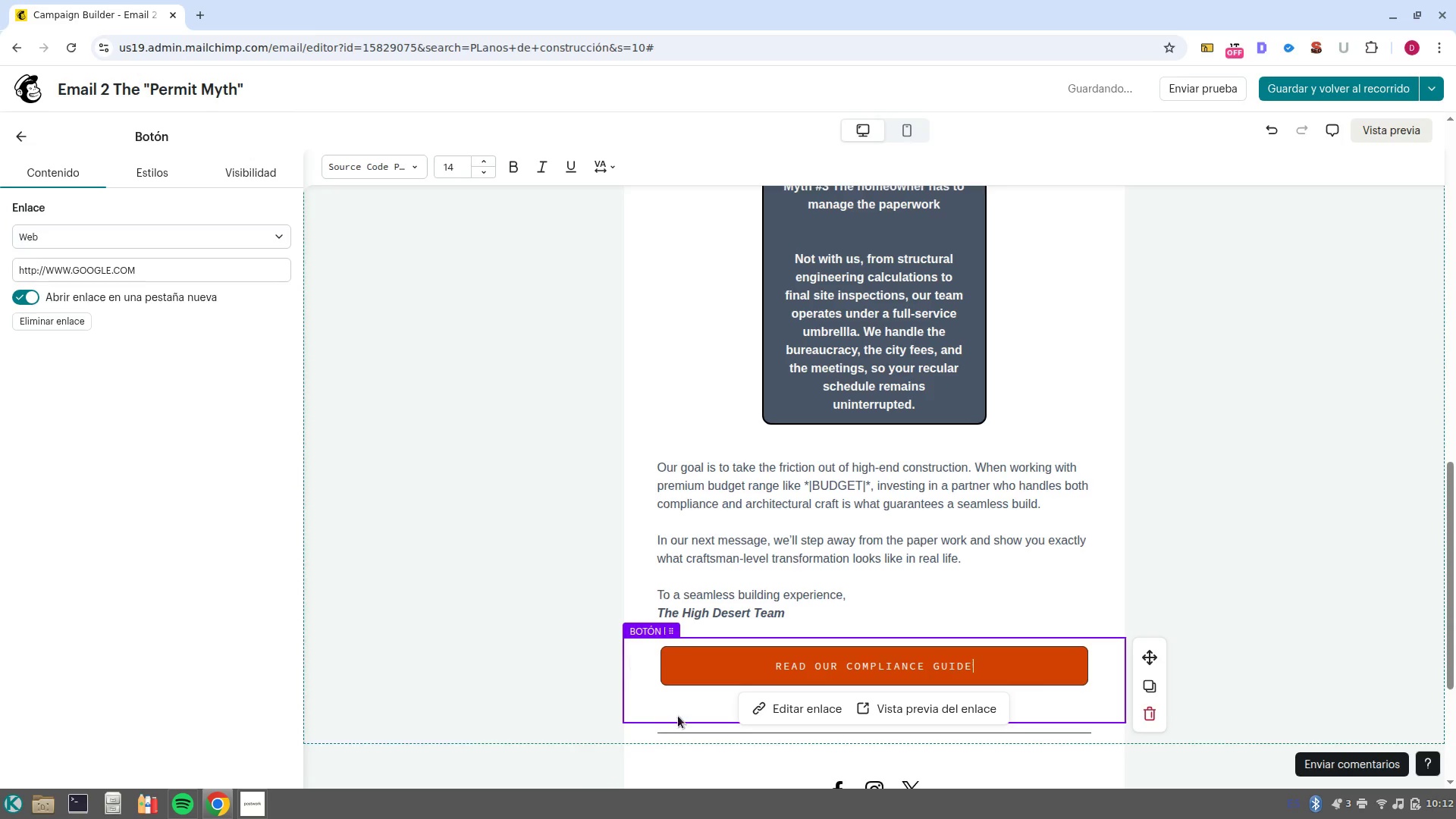 
left_click([810, 705])
 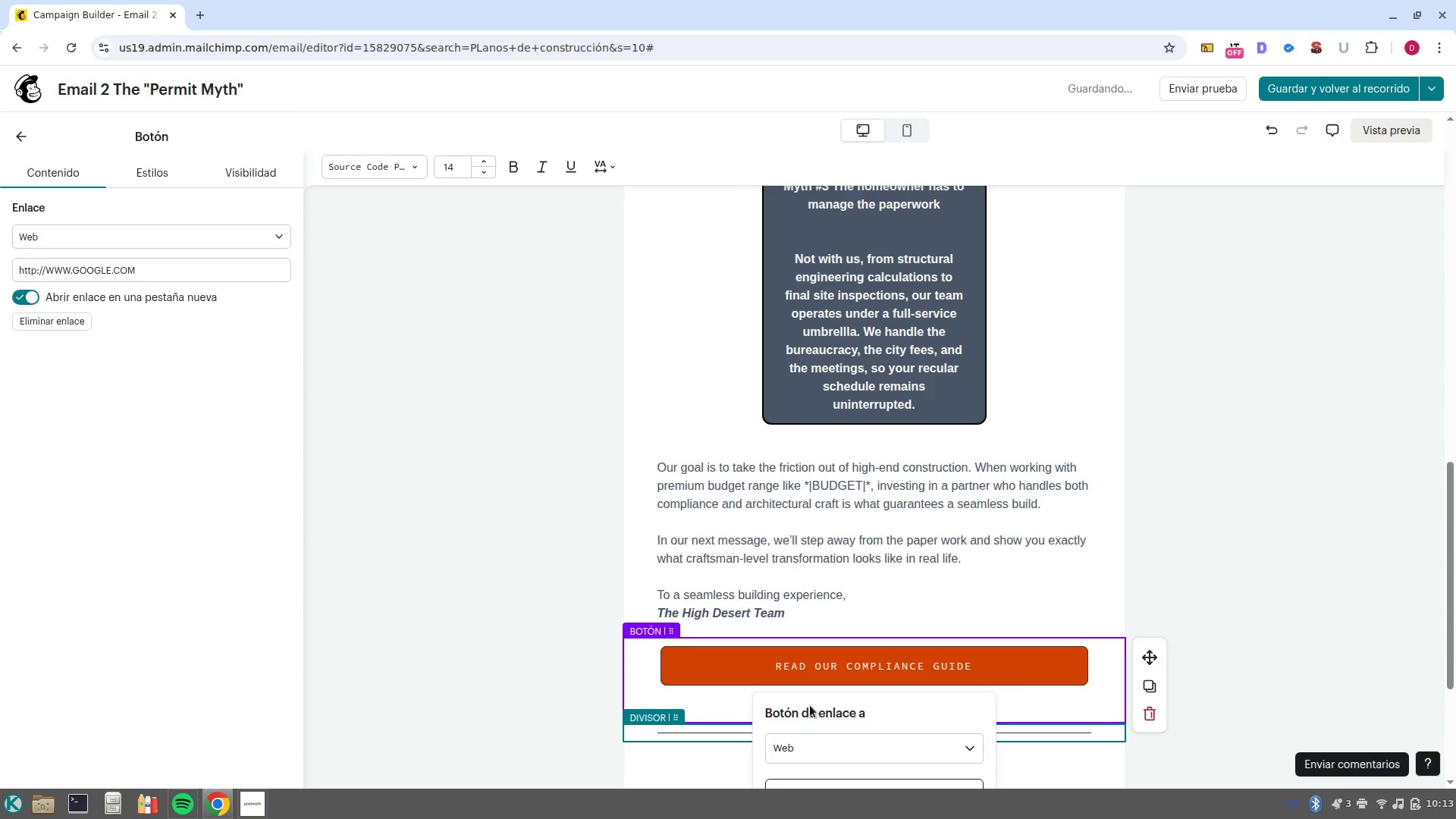 
scroll: coordinate [811, 706], scroll_direction: down, amount: 2.0
 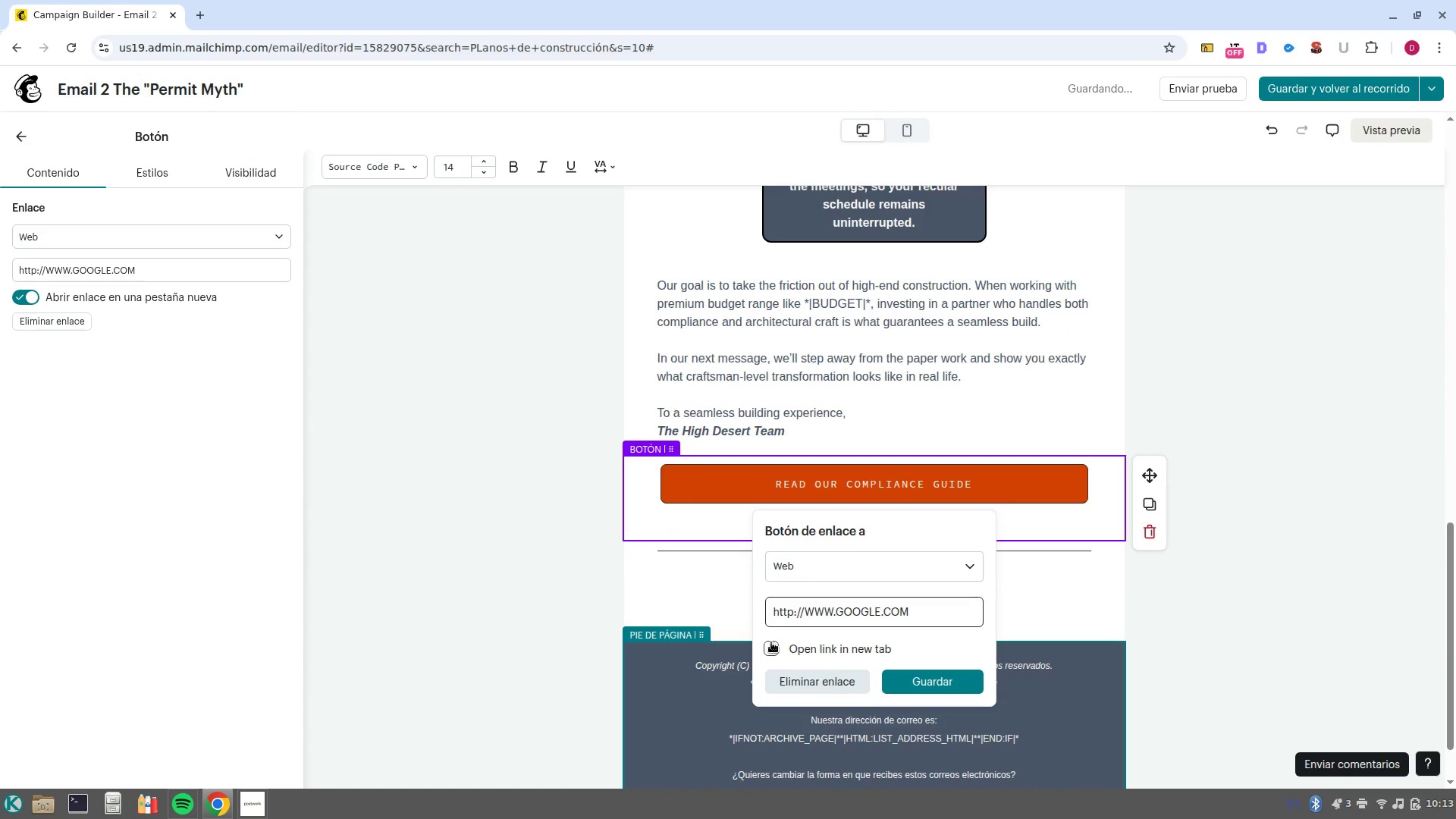 
left_click([770, 644])
 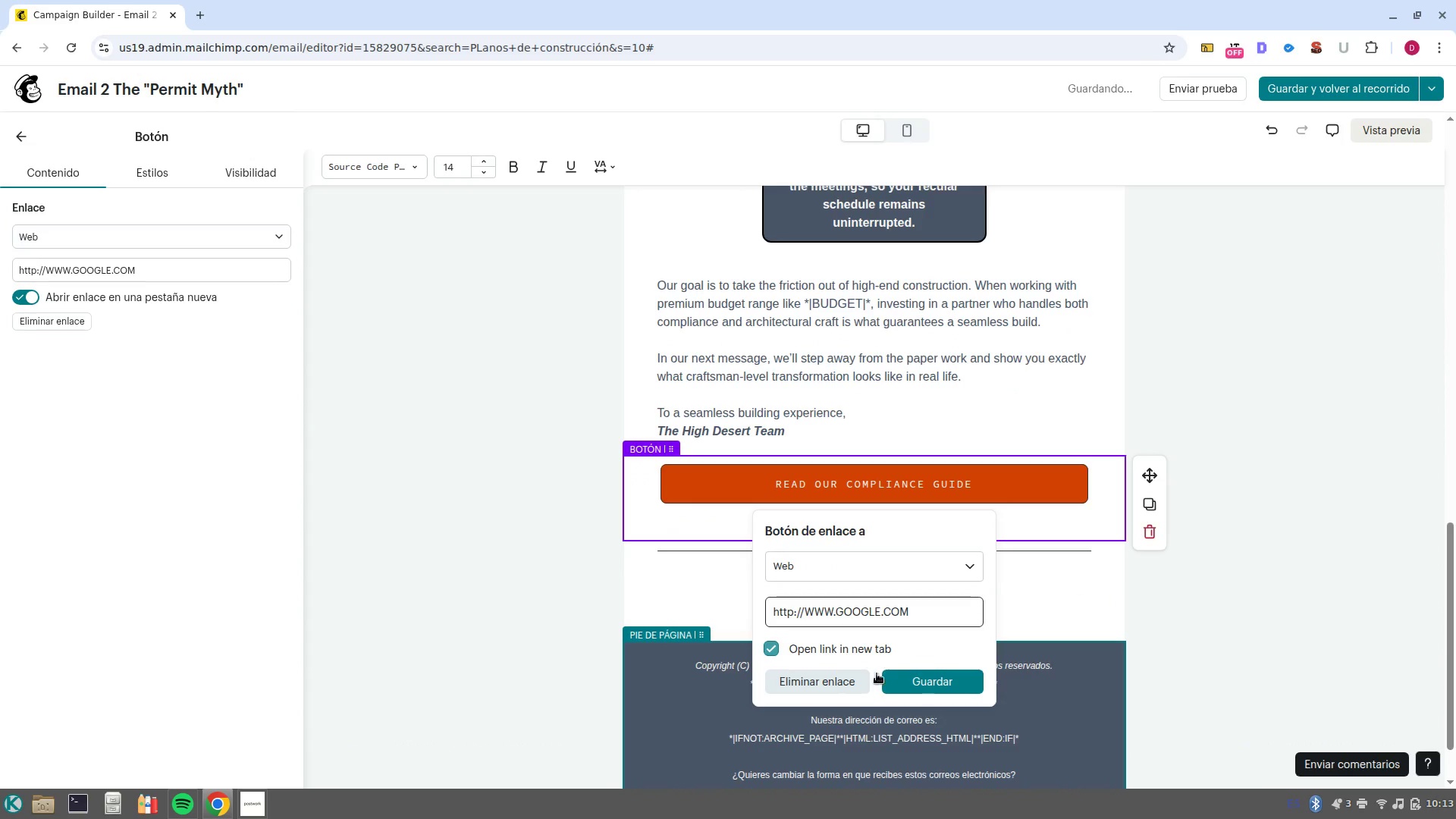 
left_click([923, 673])
 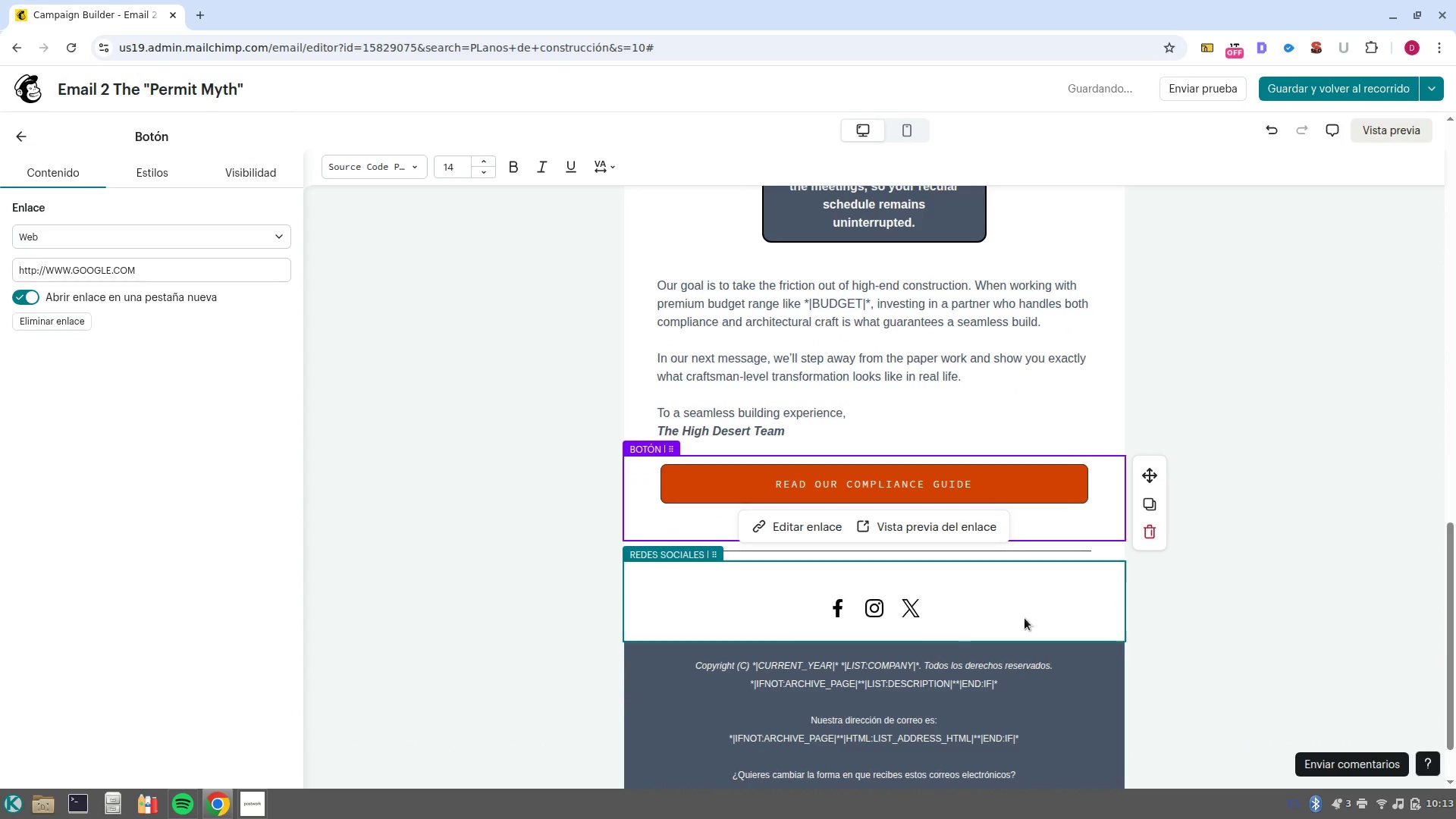 
left_click([1075, 599])
 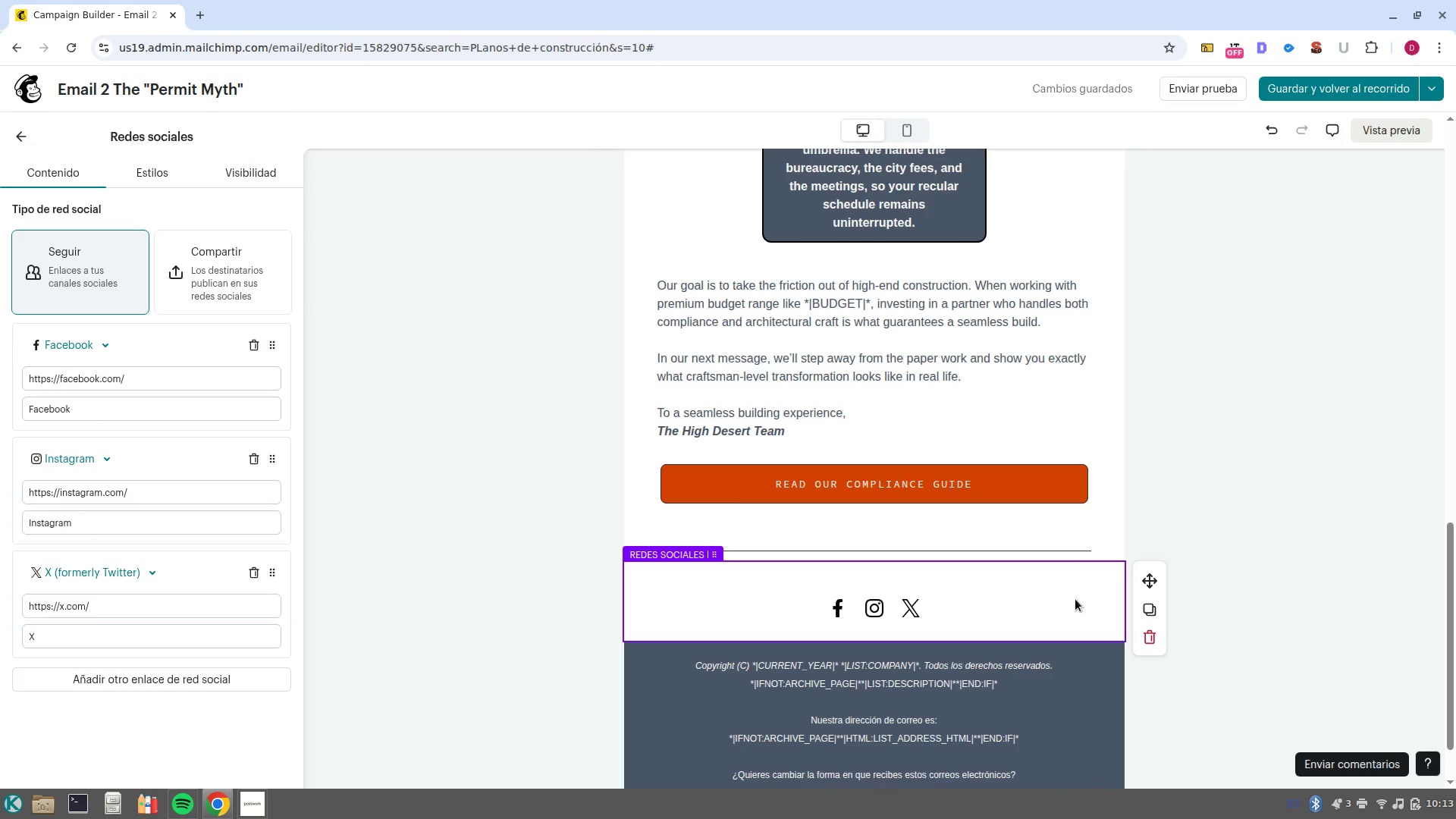 
wait(7.94)
 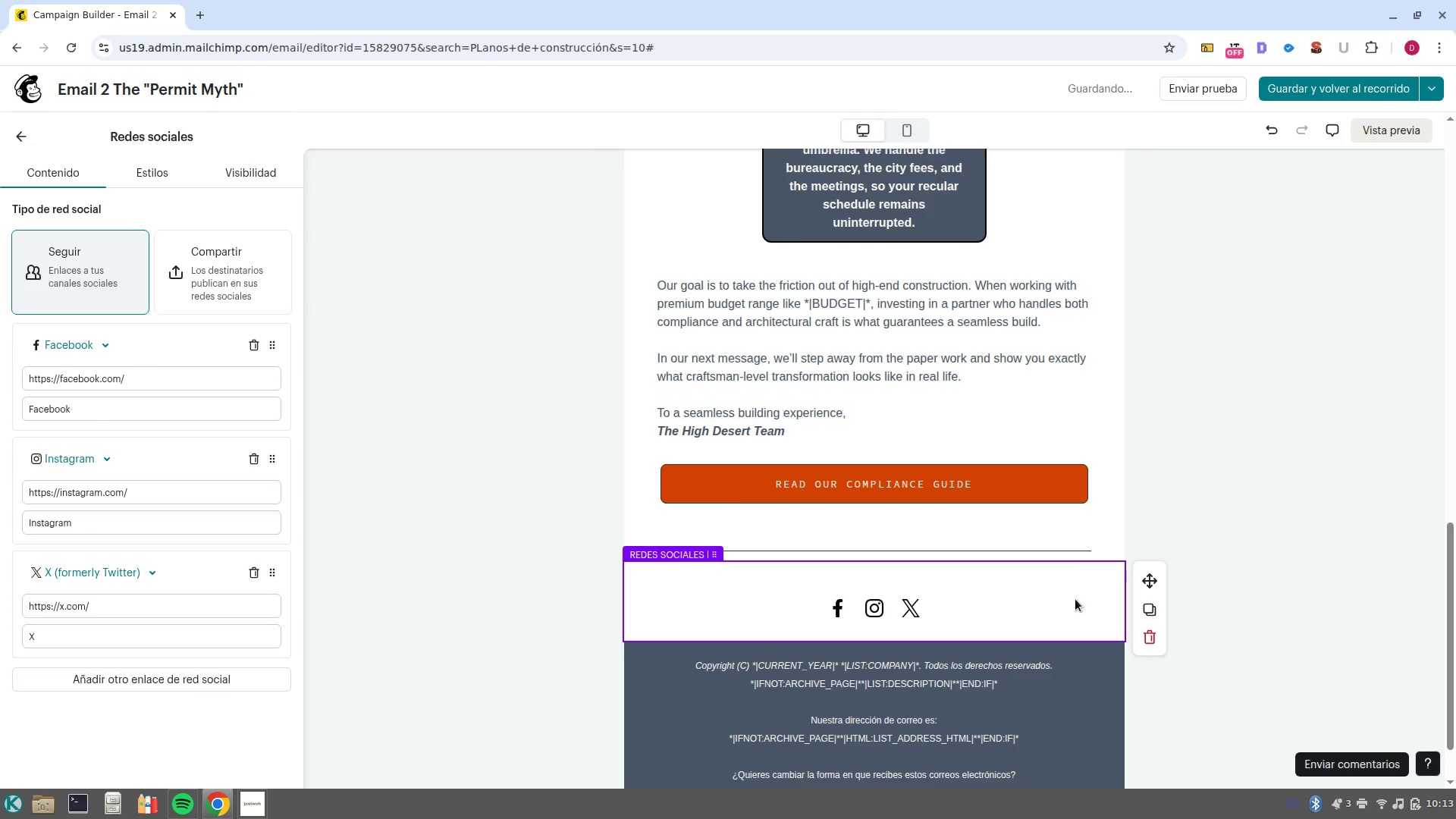 
left_click([1297, 439])
 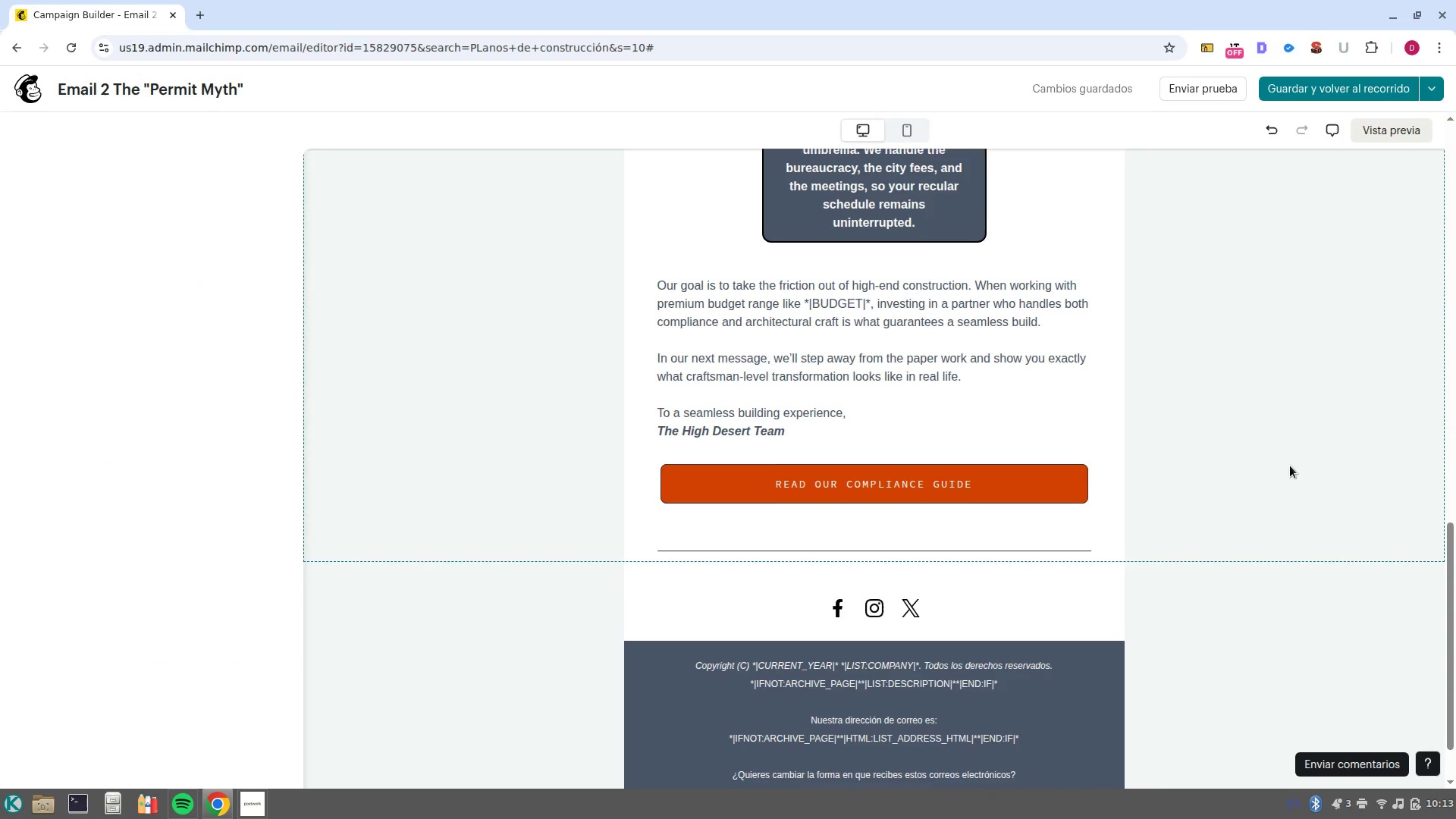 
scroll: coordinate [1288, 469], scroll_direction: up, amount: 11.0
 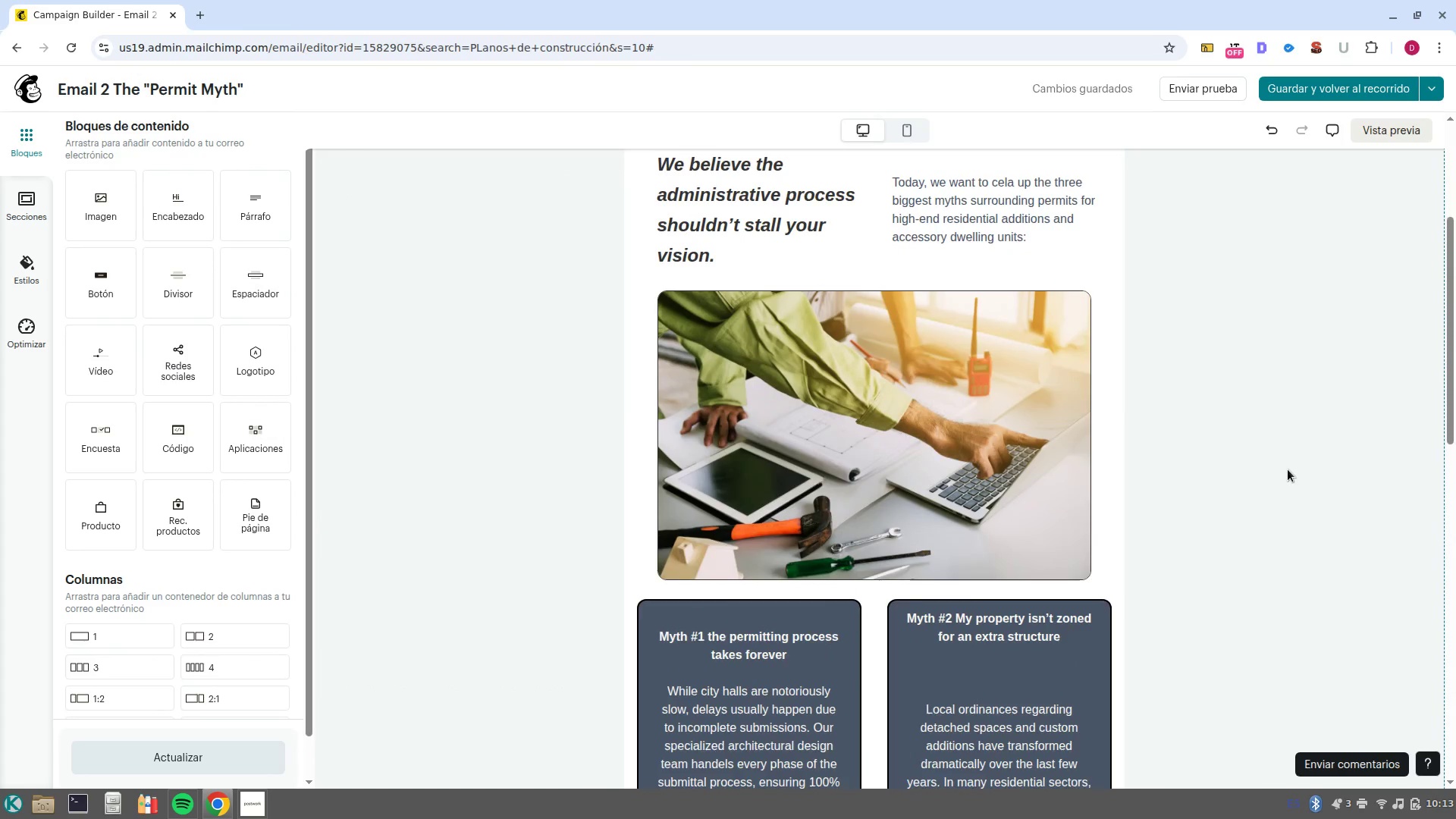 
scroll: coordinate [1288, 469], scroll_direction: down, amount: 7.0
 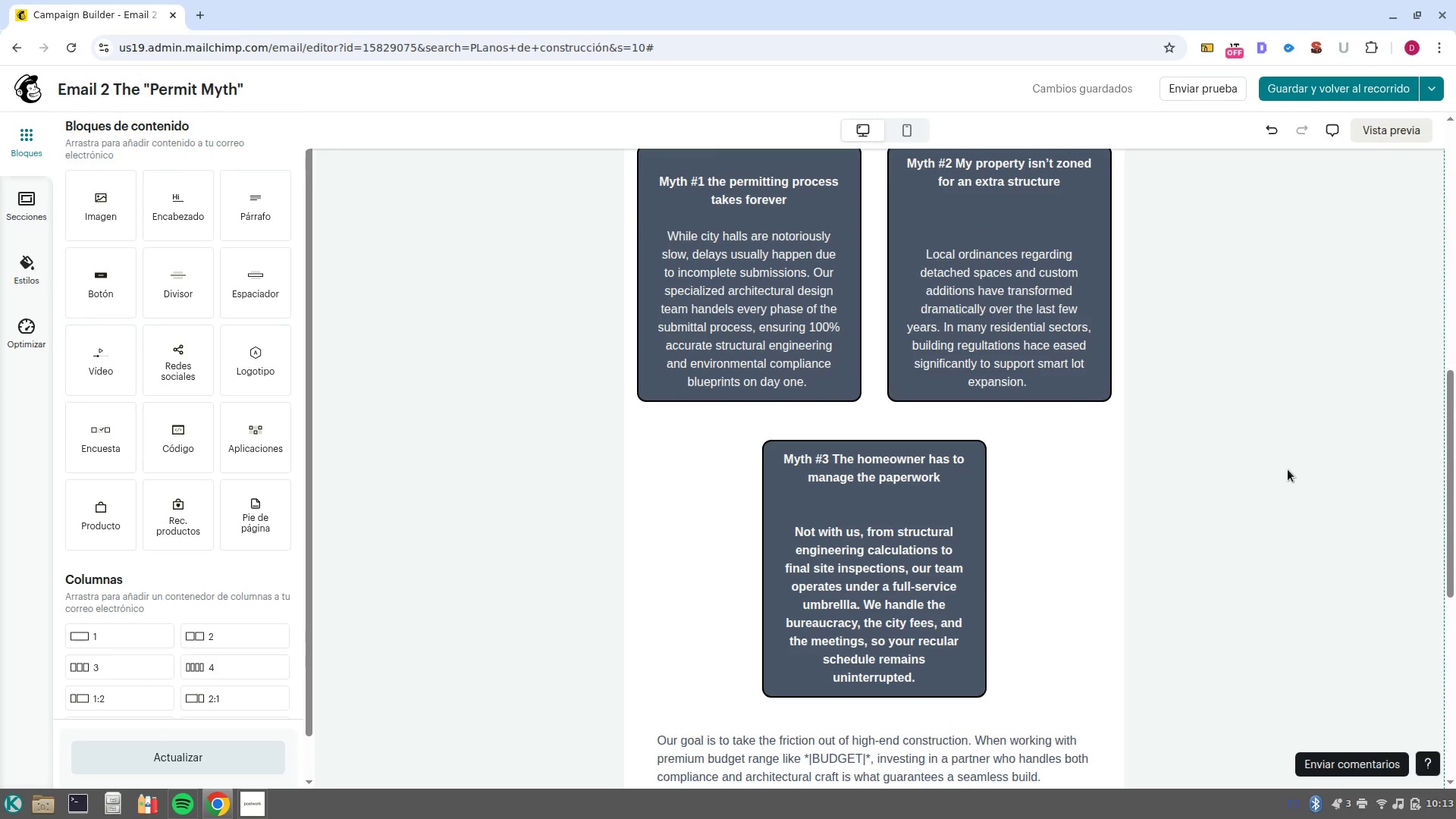 
scroll: coordinate [1288, 469], scroll_direction: up, amount: 13.0
 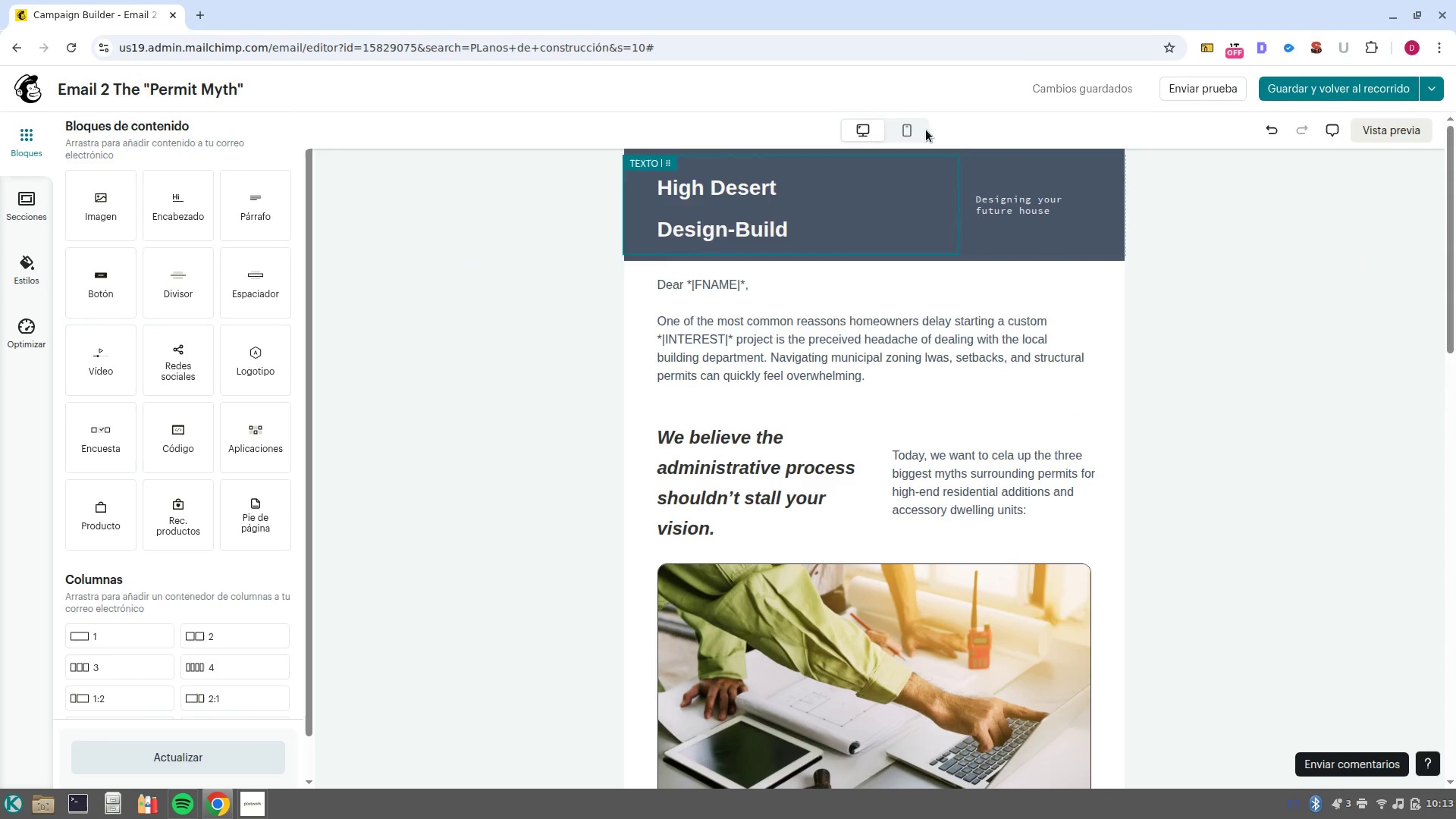 
left_click([916, 130])
 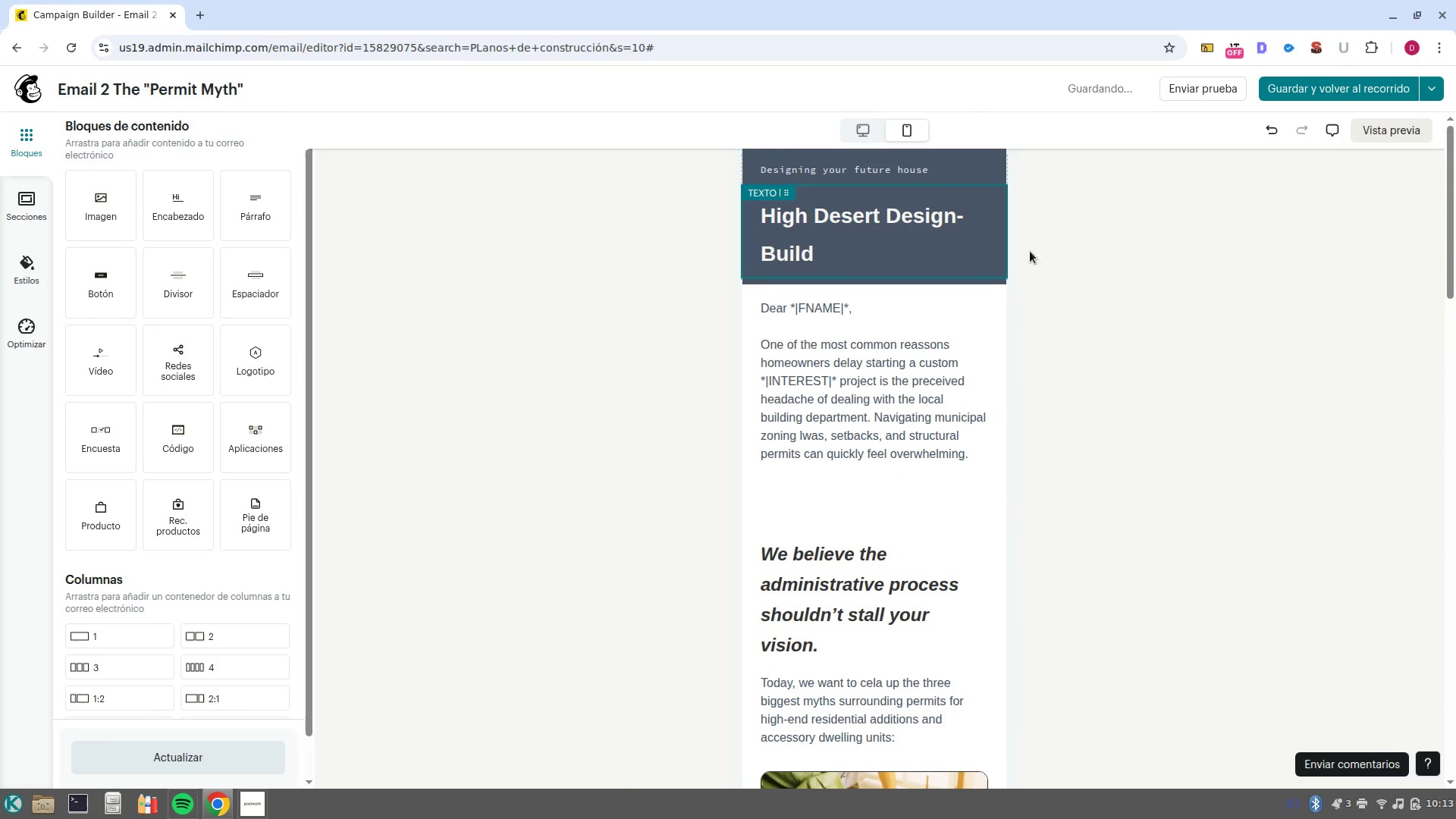 
scroll: coordinate [1070, 334], scroll_direction: down, amount: 4.0
 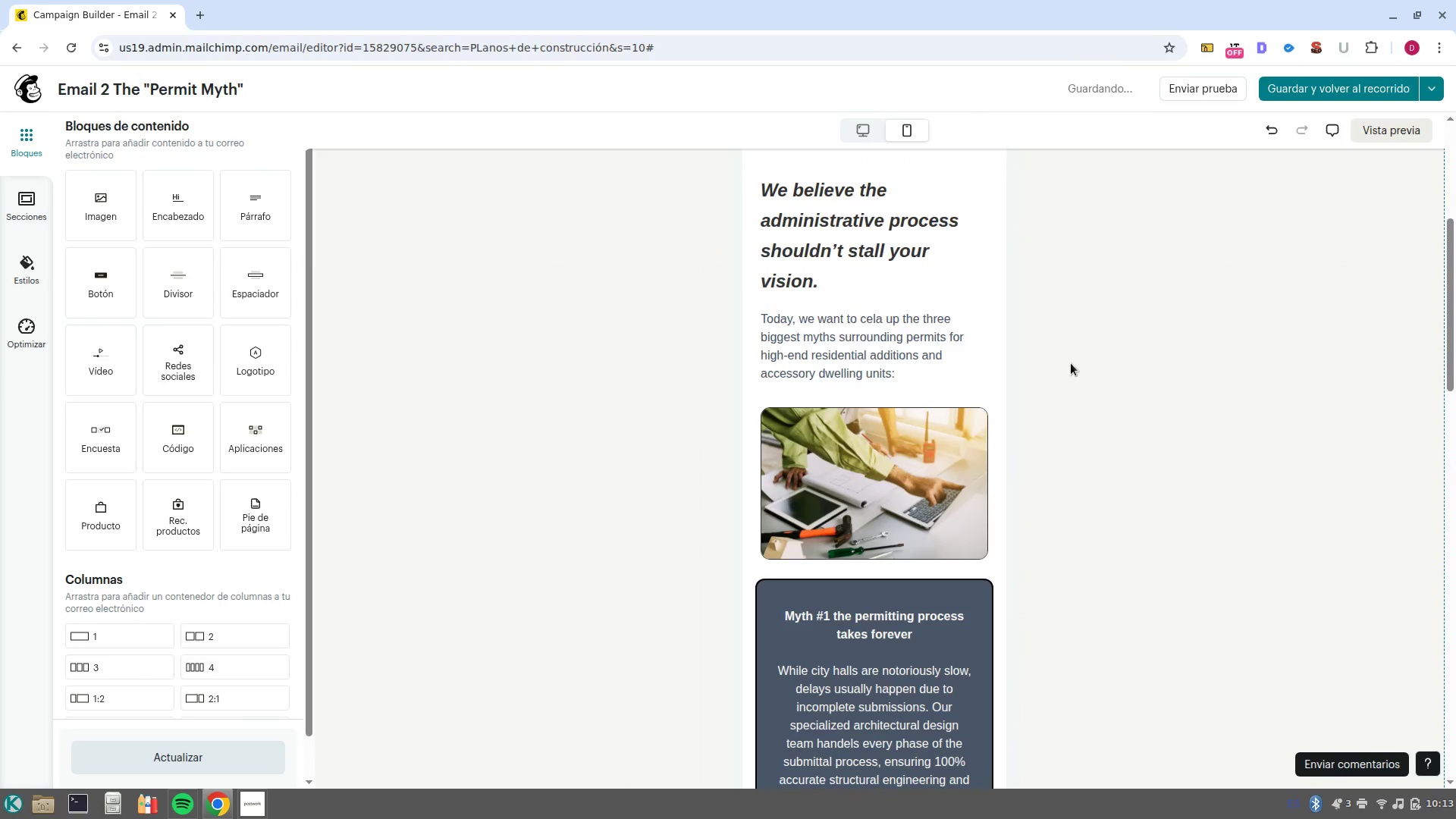 
scroll: coordinate [1071, 369], scroll_direction: up, amount: 4.0
 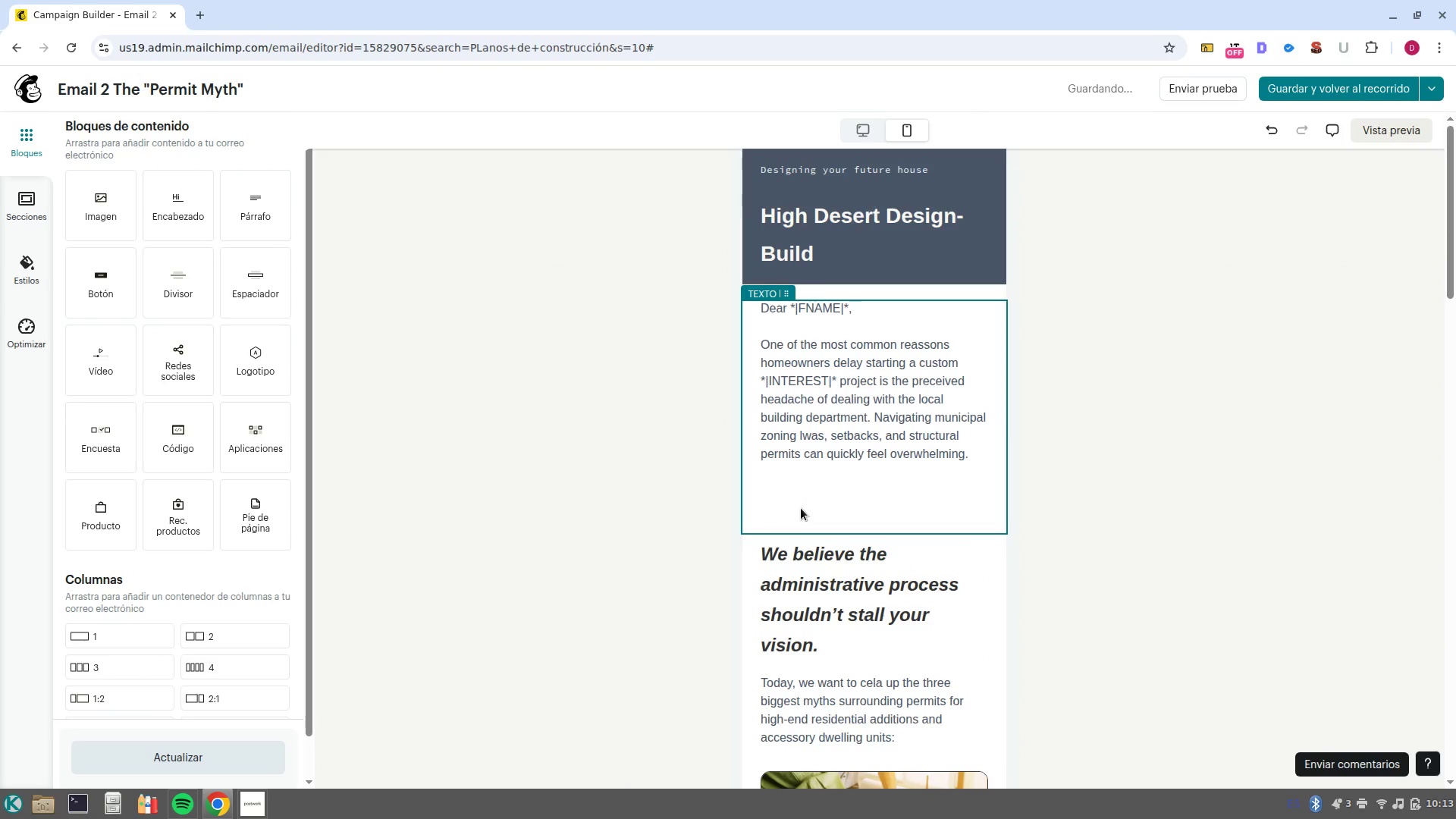 
left_click([802, 509])
 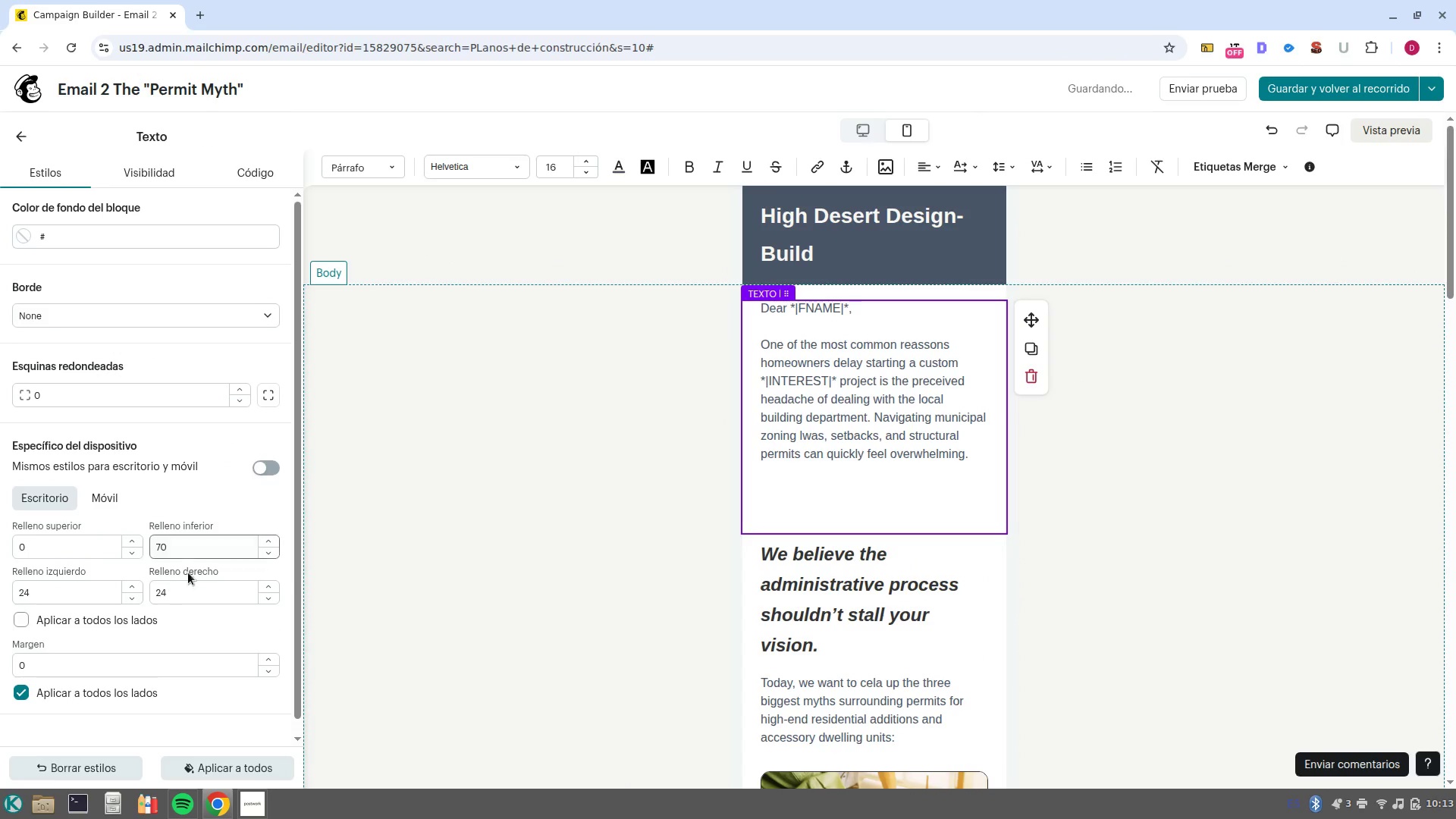 
key(Backspace)
 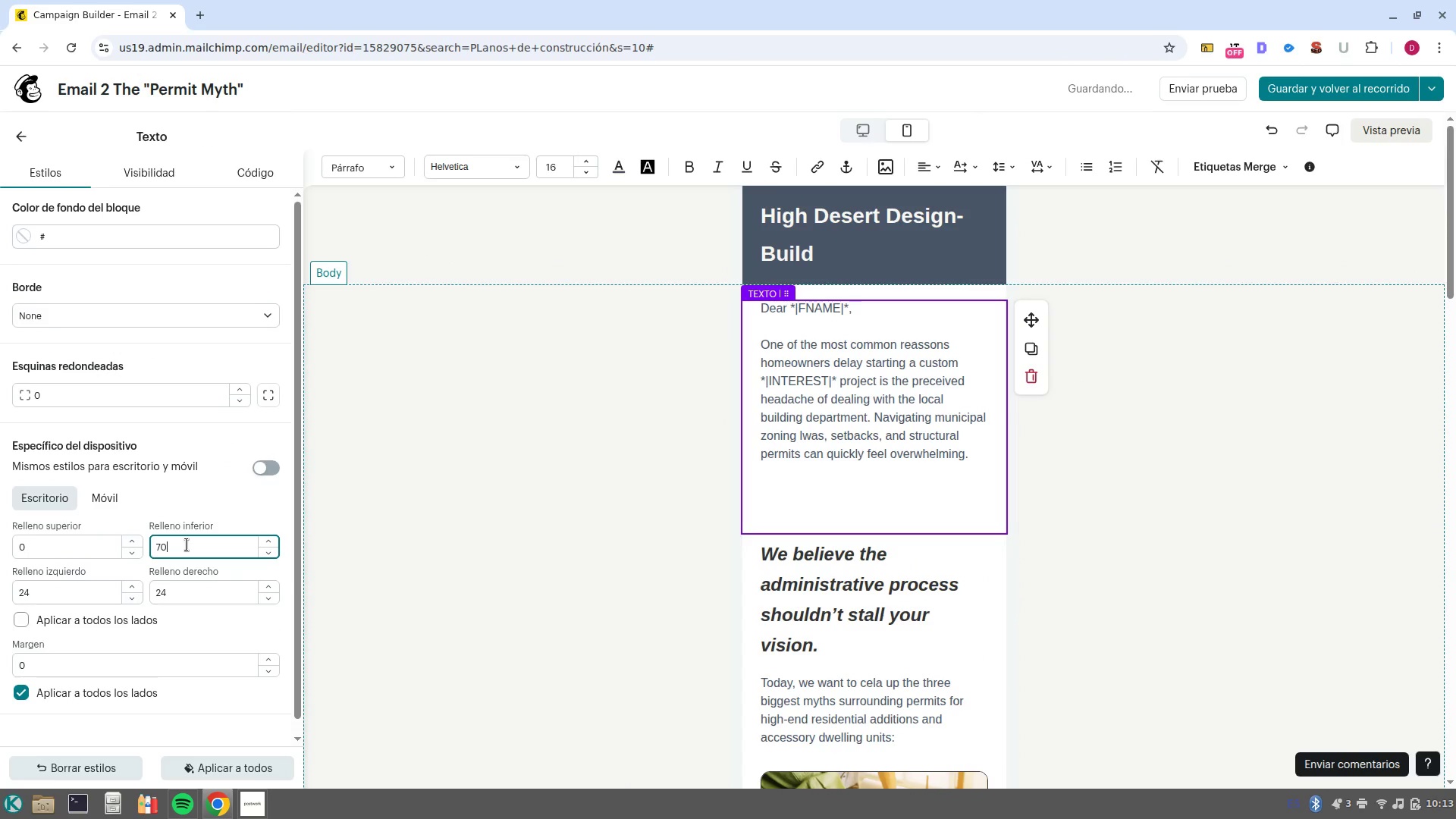 
key(Backspace)
 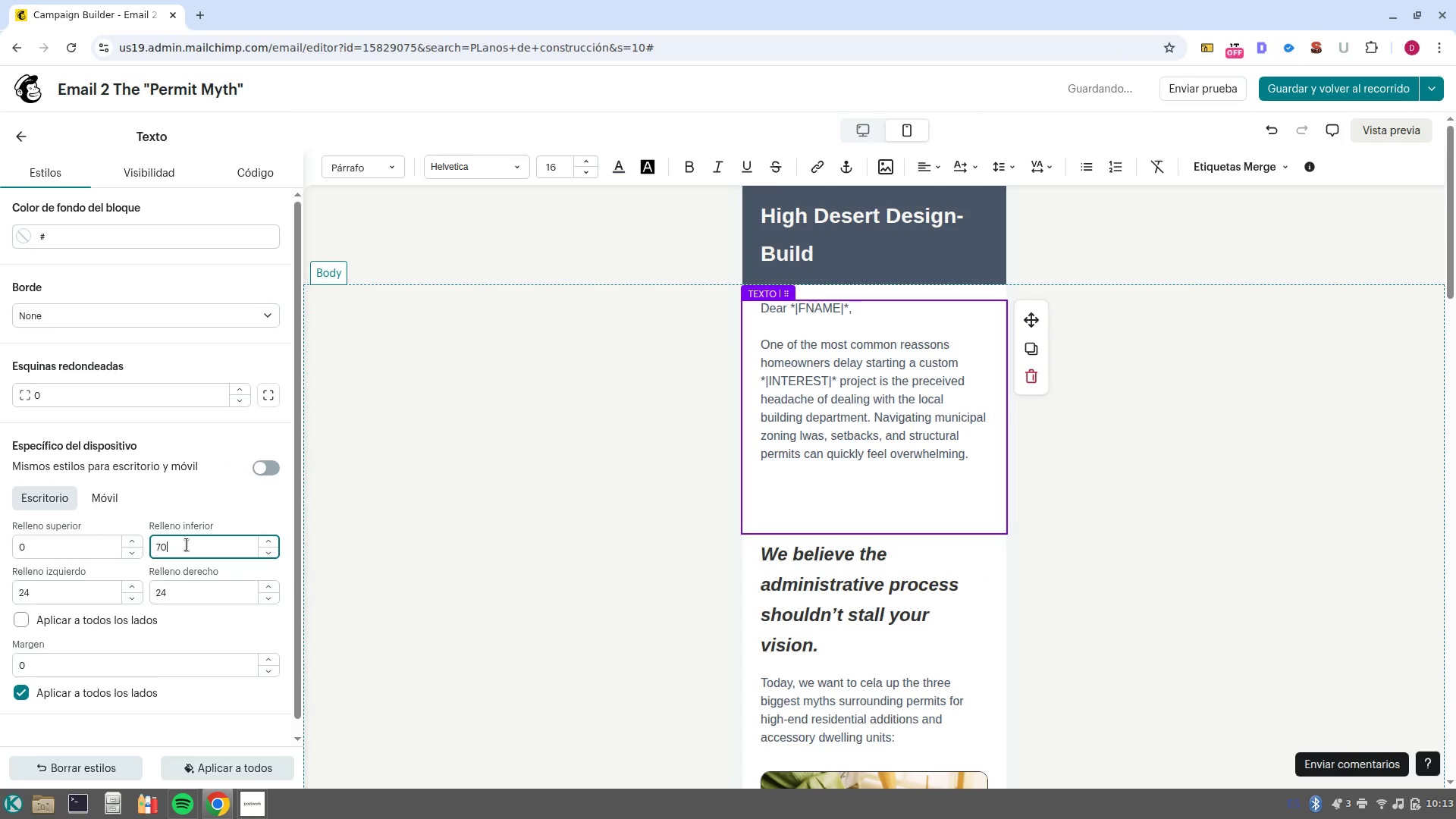 
key(Backspace)
 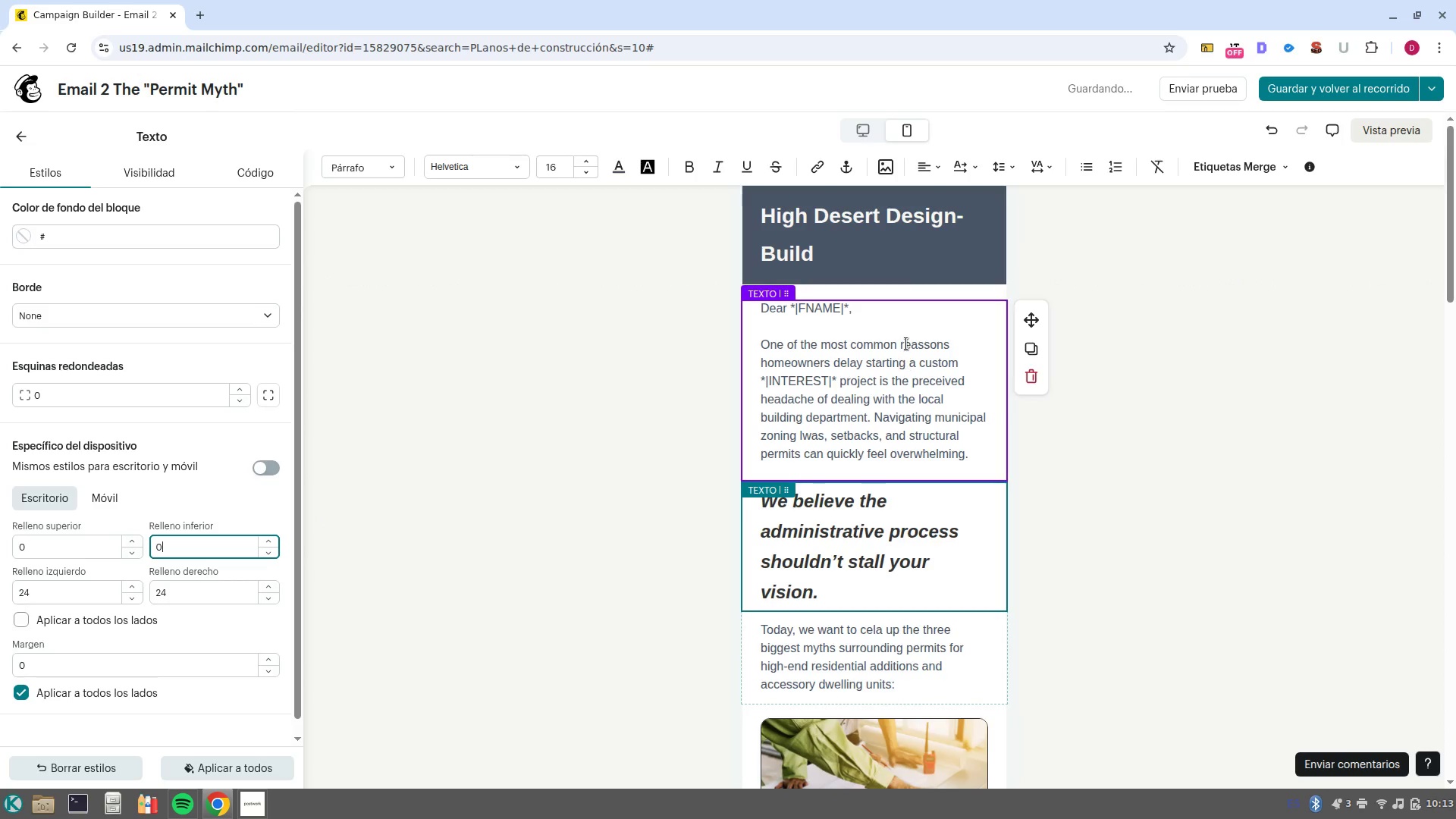 
left_click([869, 141])
 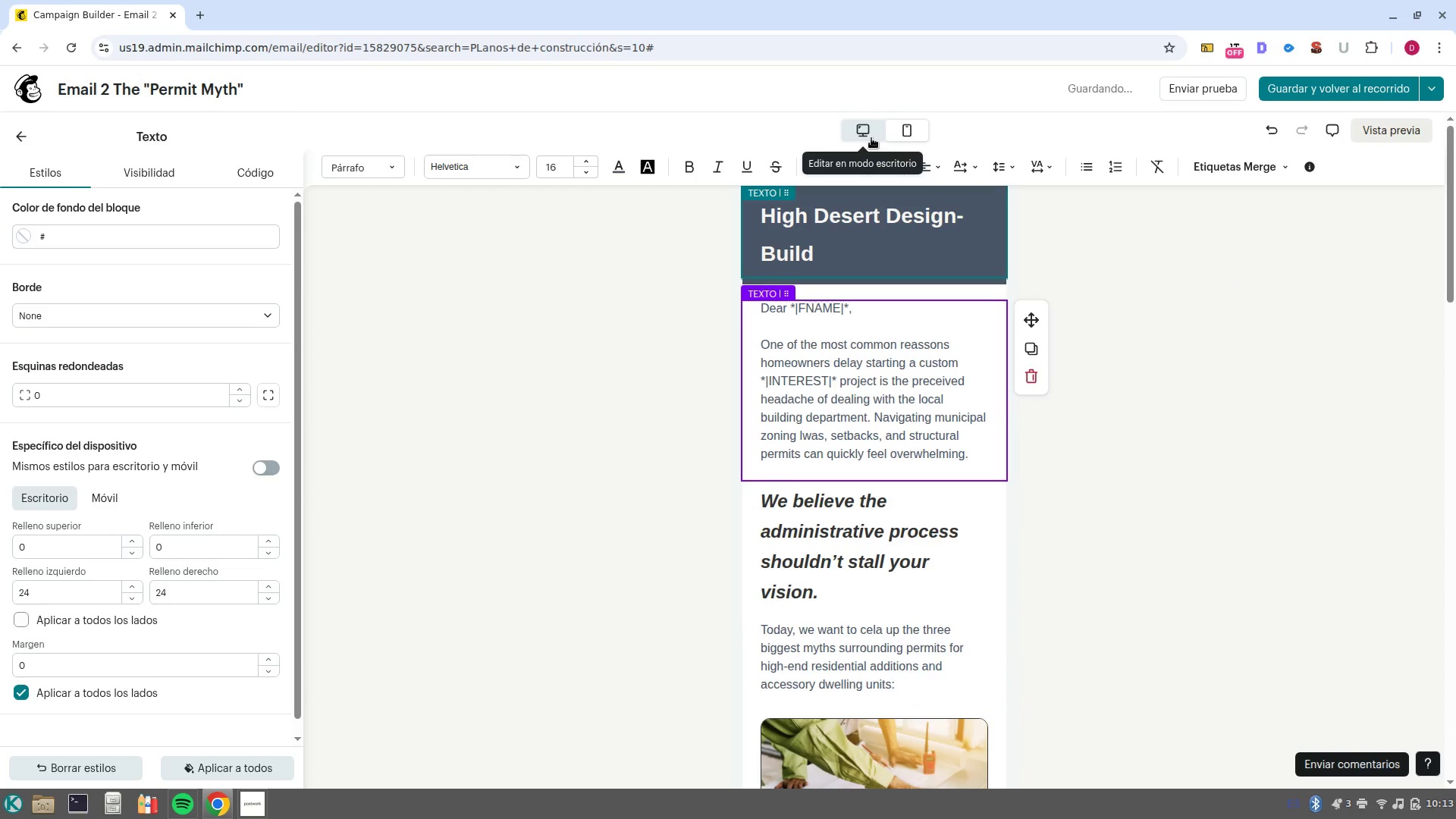 
left_click([871, 138])
 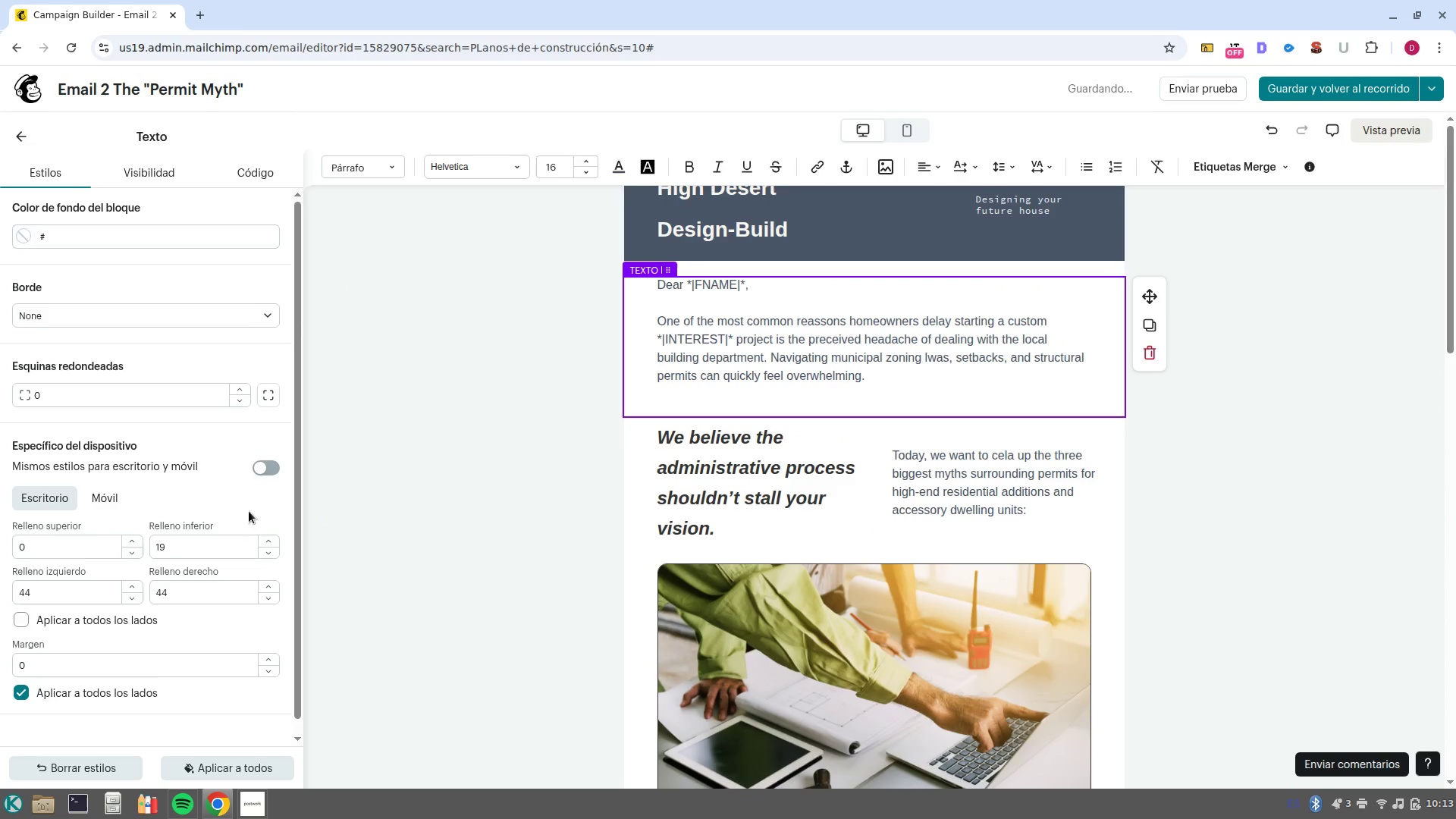 
double_click([230, 542])
 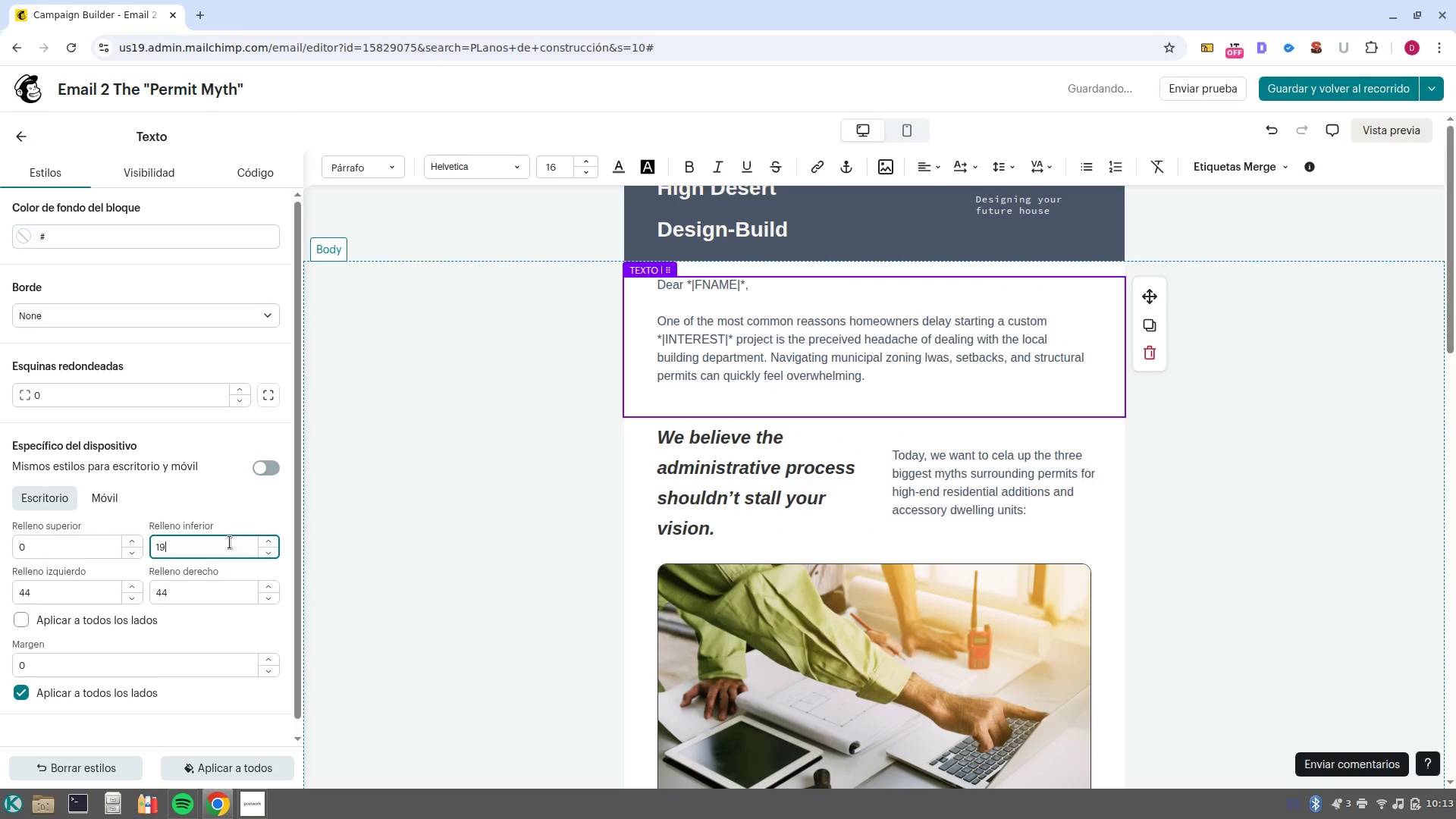 
key(Backspace)
 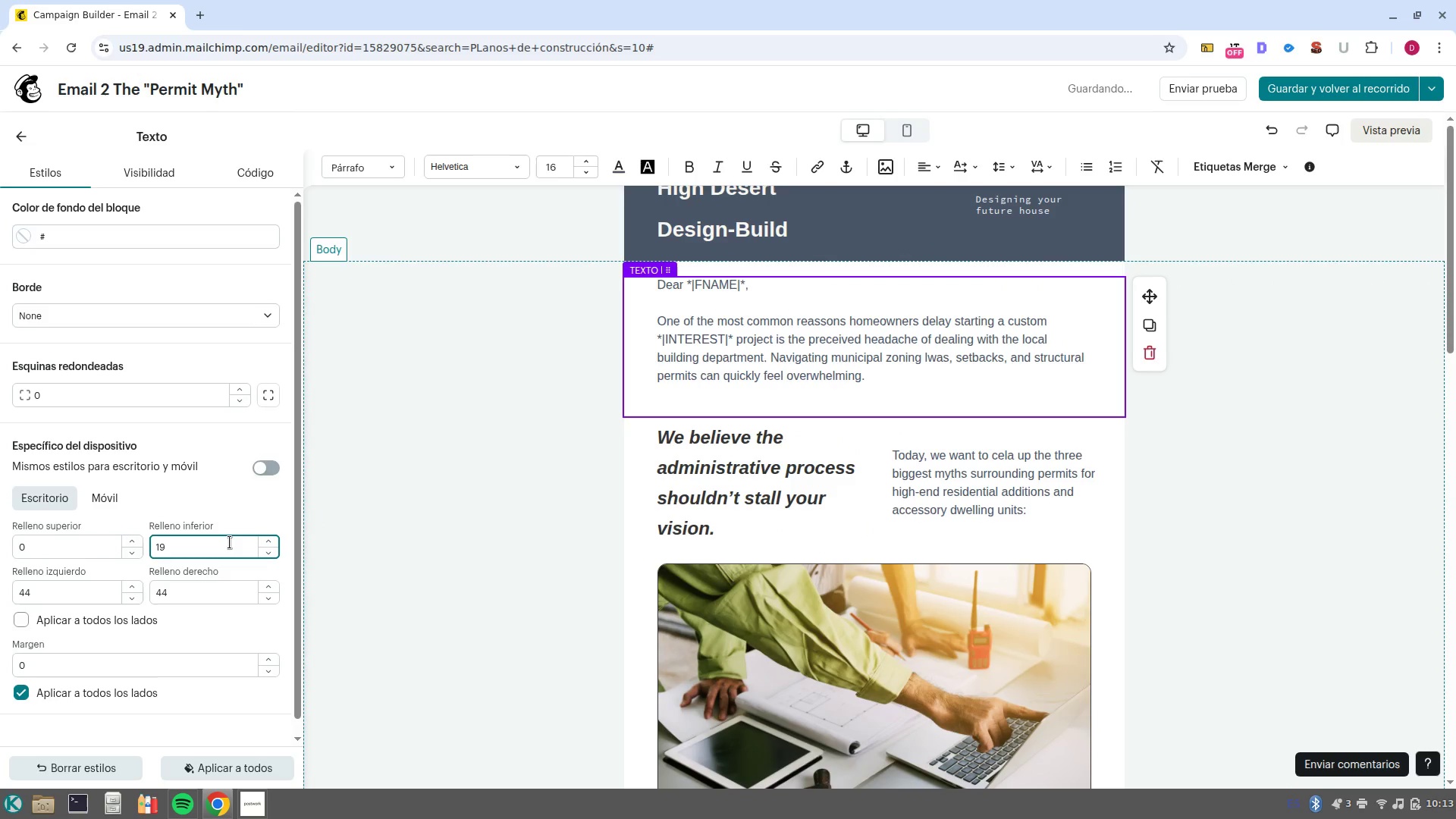 
key(Backspace)
 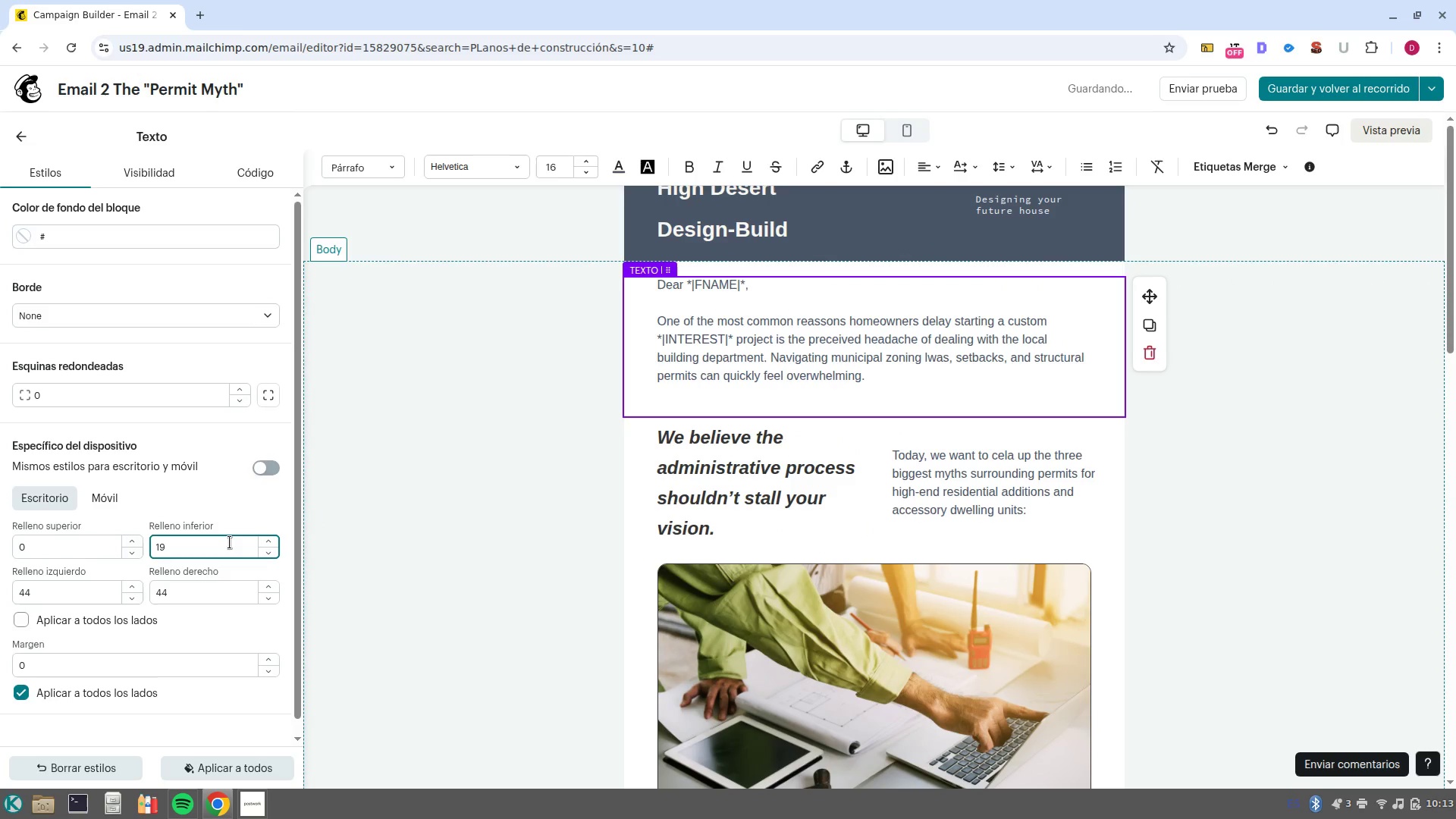 
key(0)
 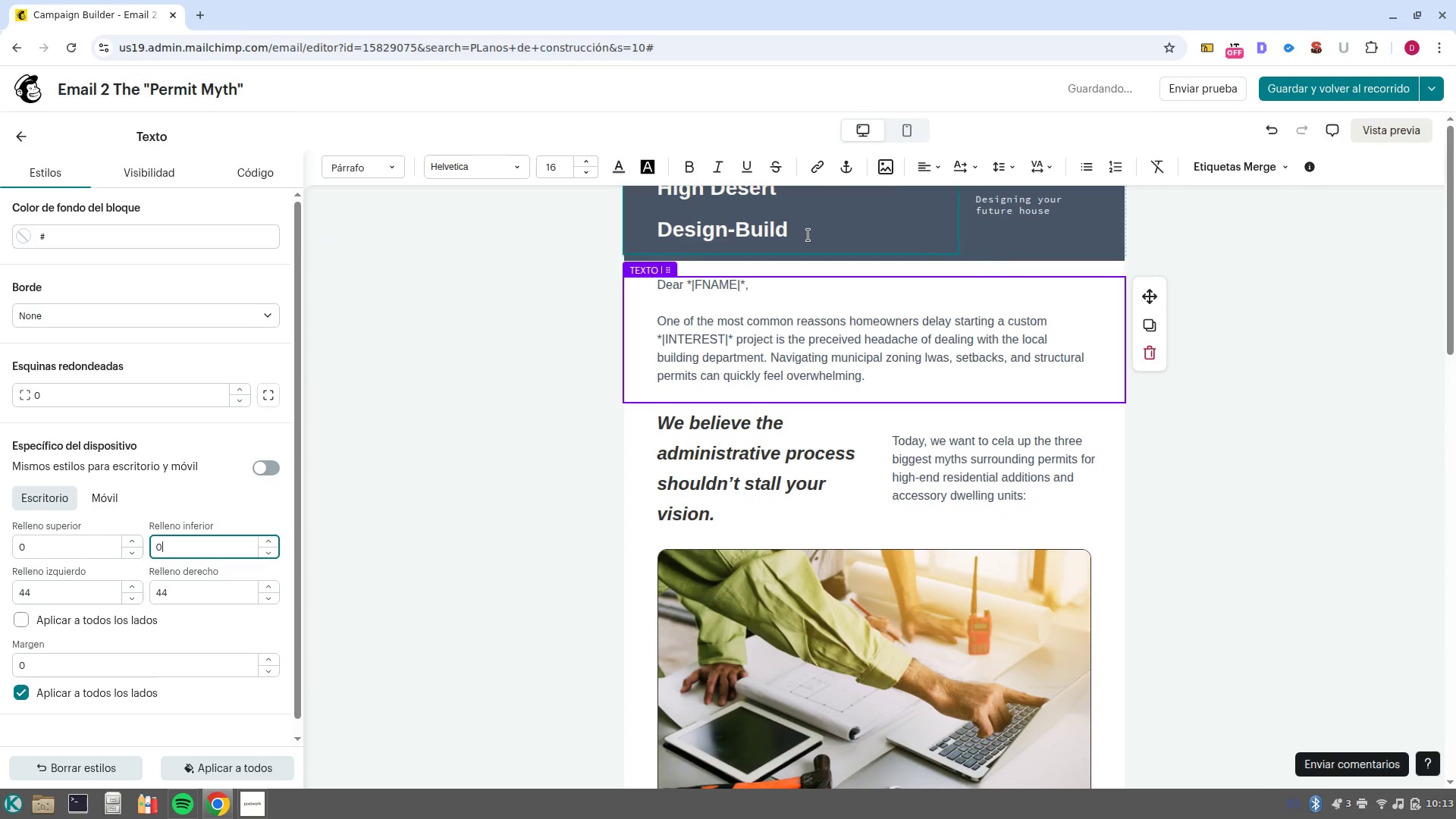 
left_click([902, 127])
 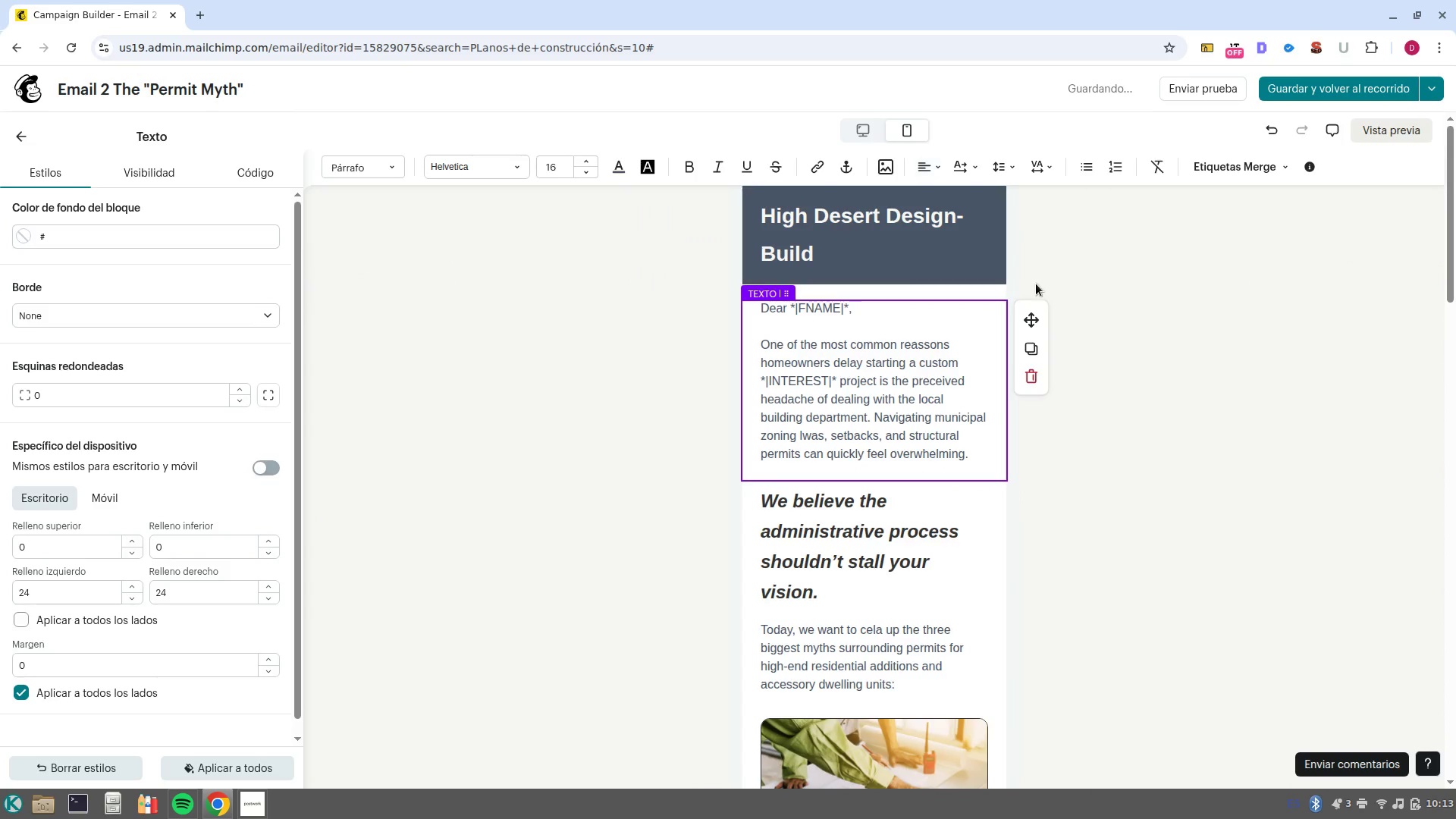 
scroll: coordinate [1115, 480], scroll_direction: down, amount: 21.0
 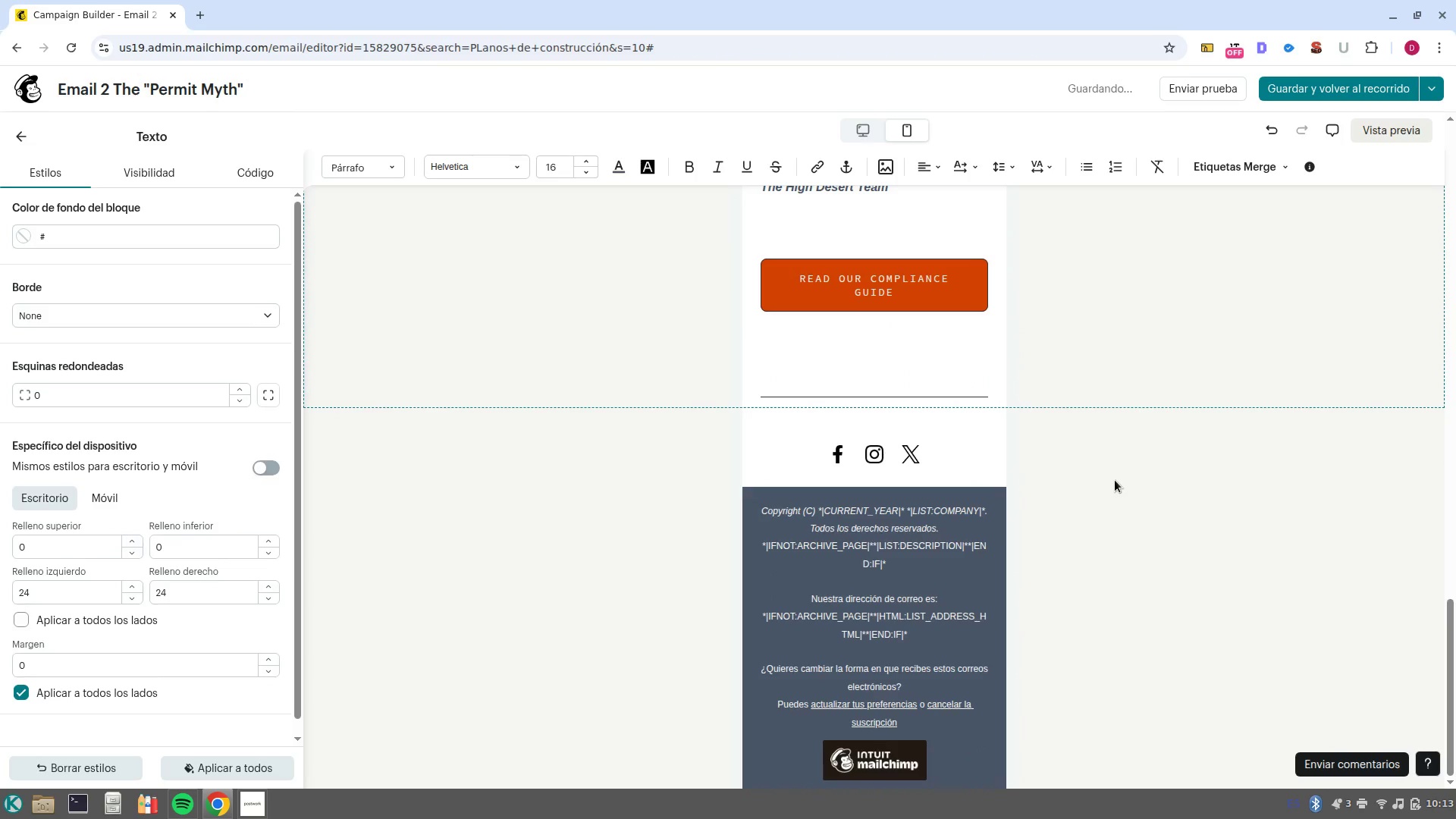 
scroll: coordinate [1115, 480], scroll_direction: up, amount: 26.0
 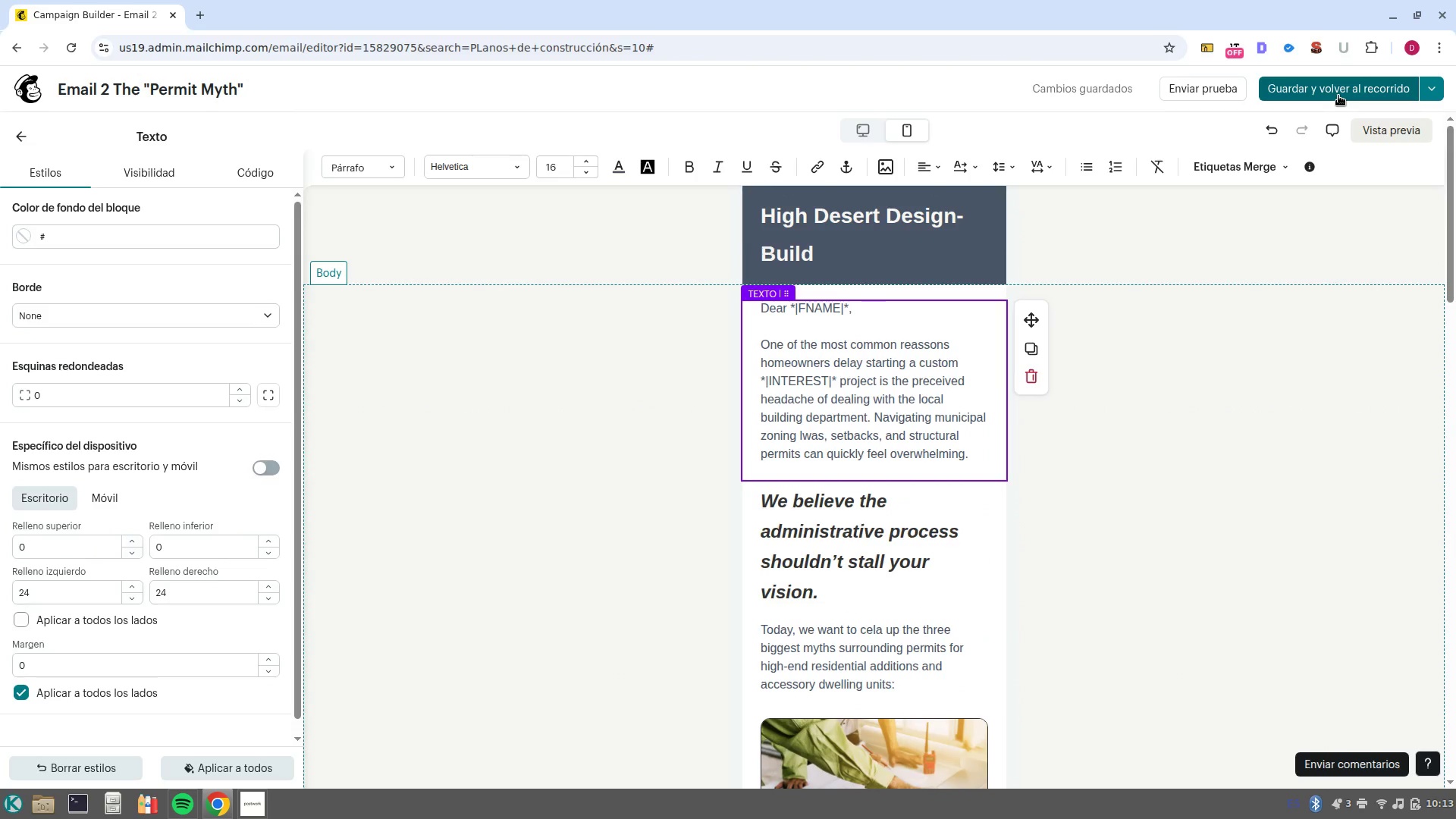 
left_click([1338, 96])
 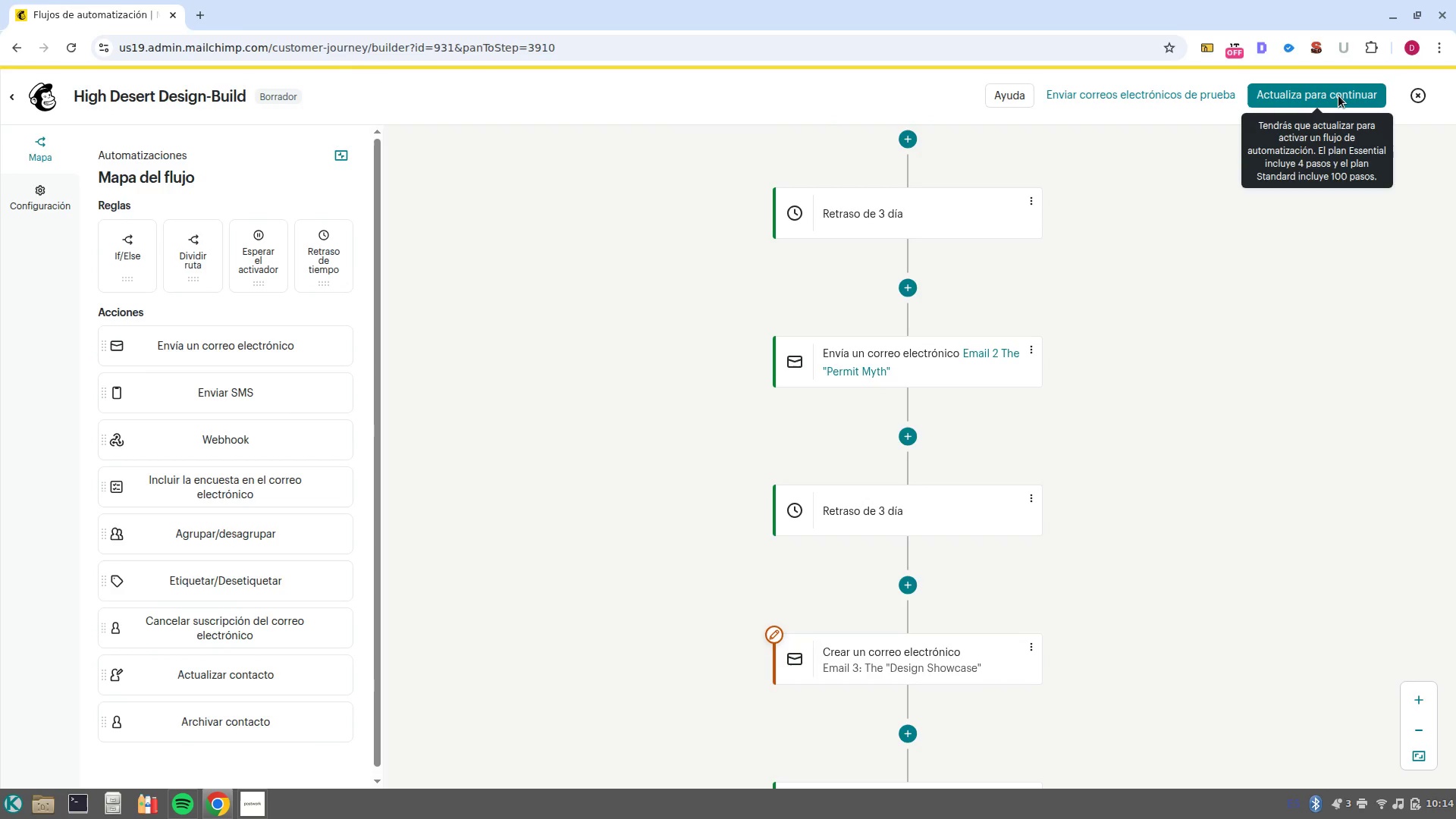 
wait(13.73)
 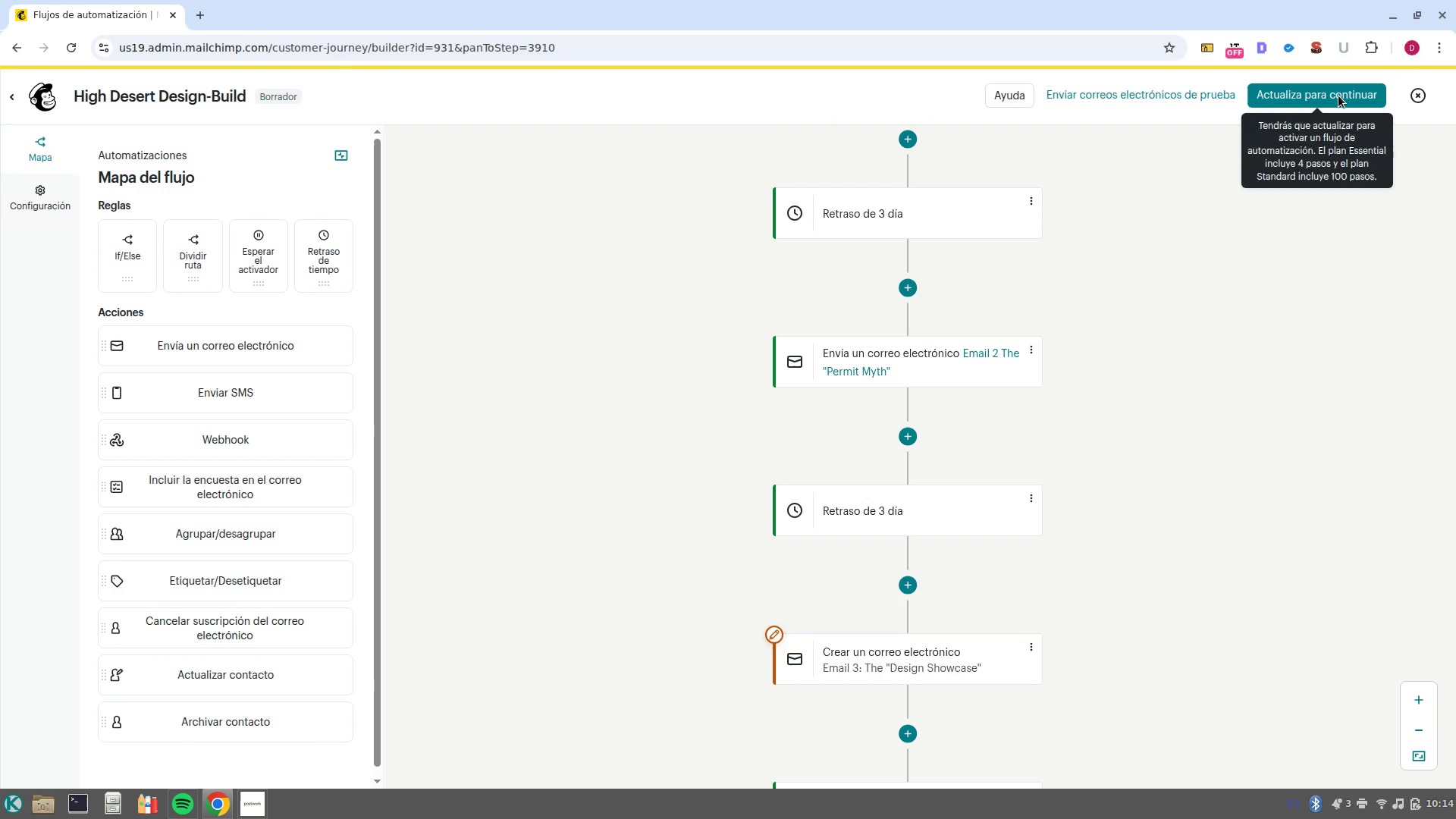 
left_click_drag(start_coordinate=[1144, 651], to_coordinate=[1119, 325])
 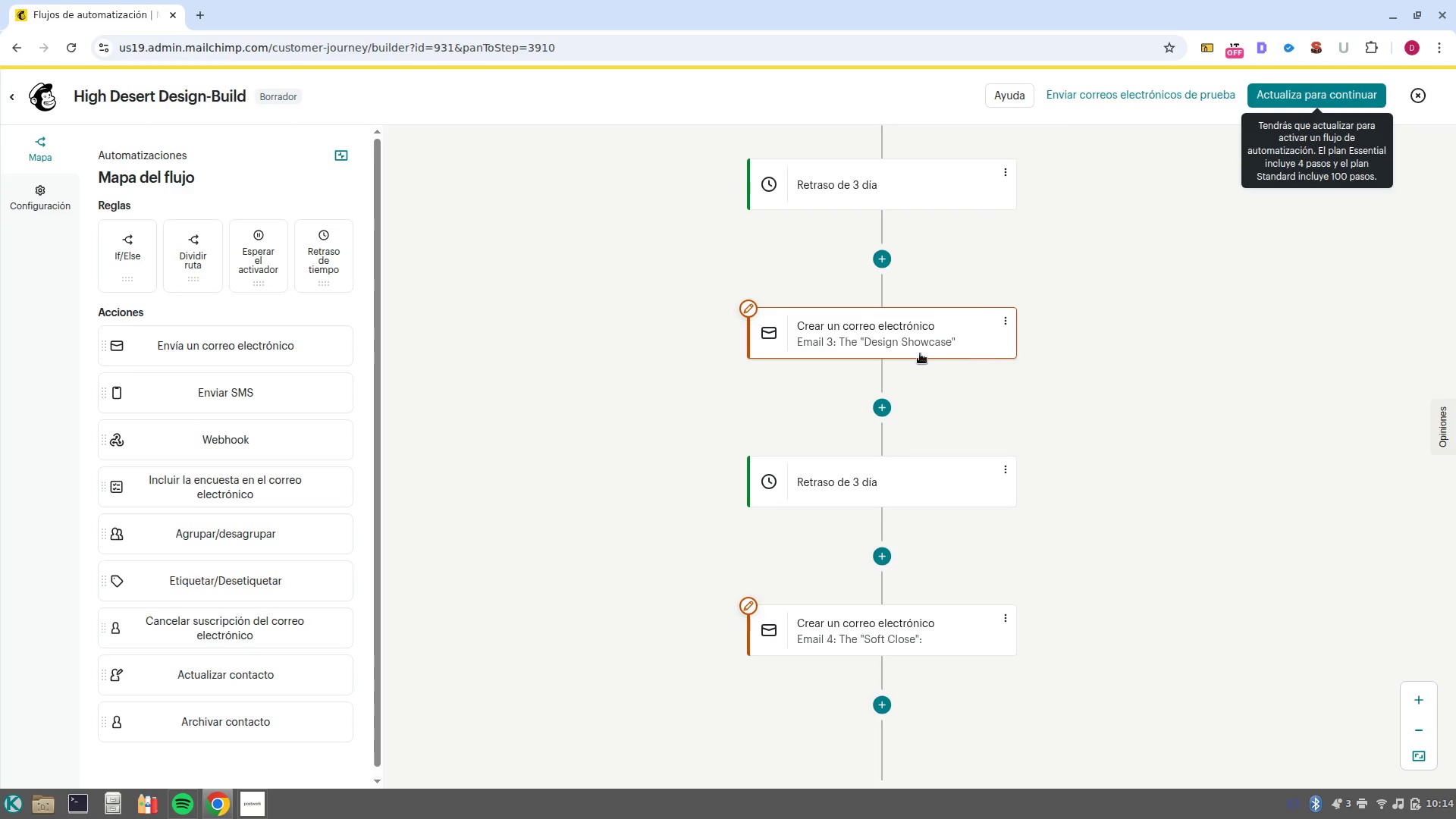 
left_click([920, 353])
 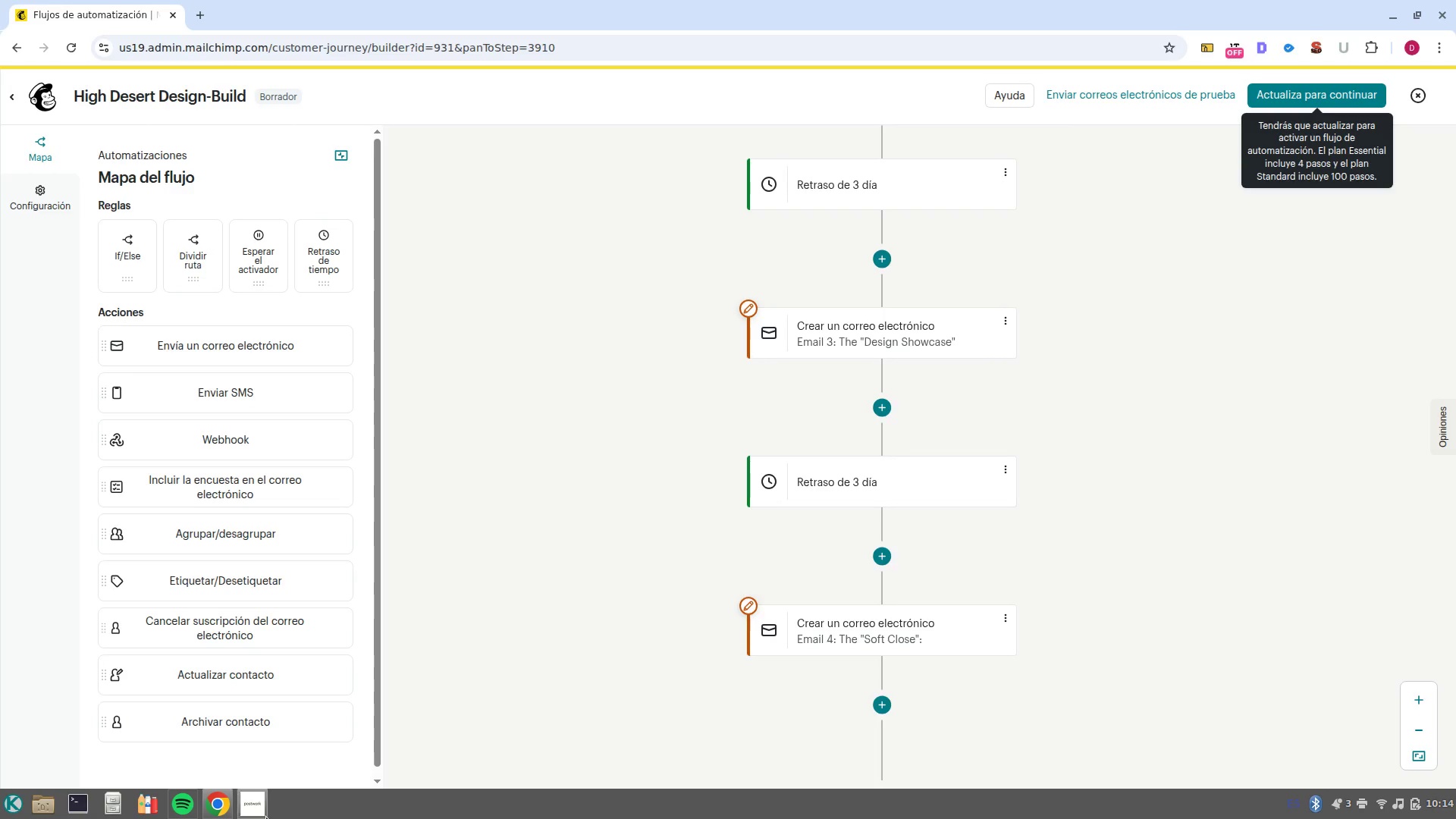 
left_click([261, 760])